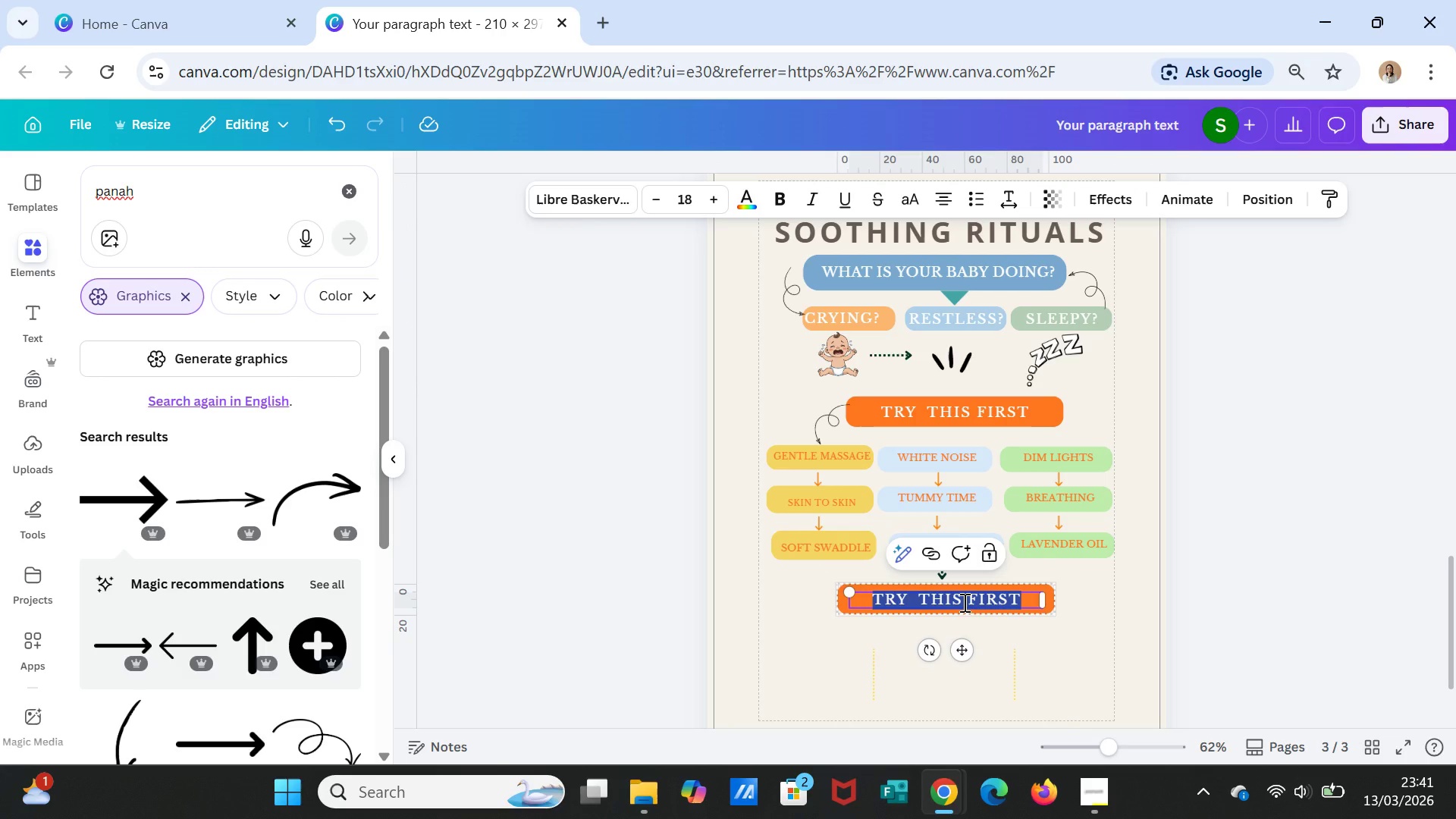 
type(ACUPRESSURE POINTS)
 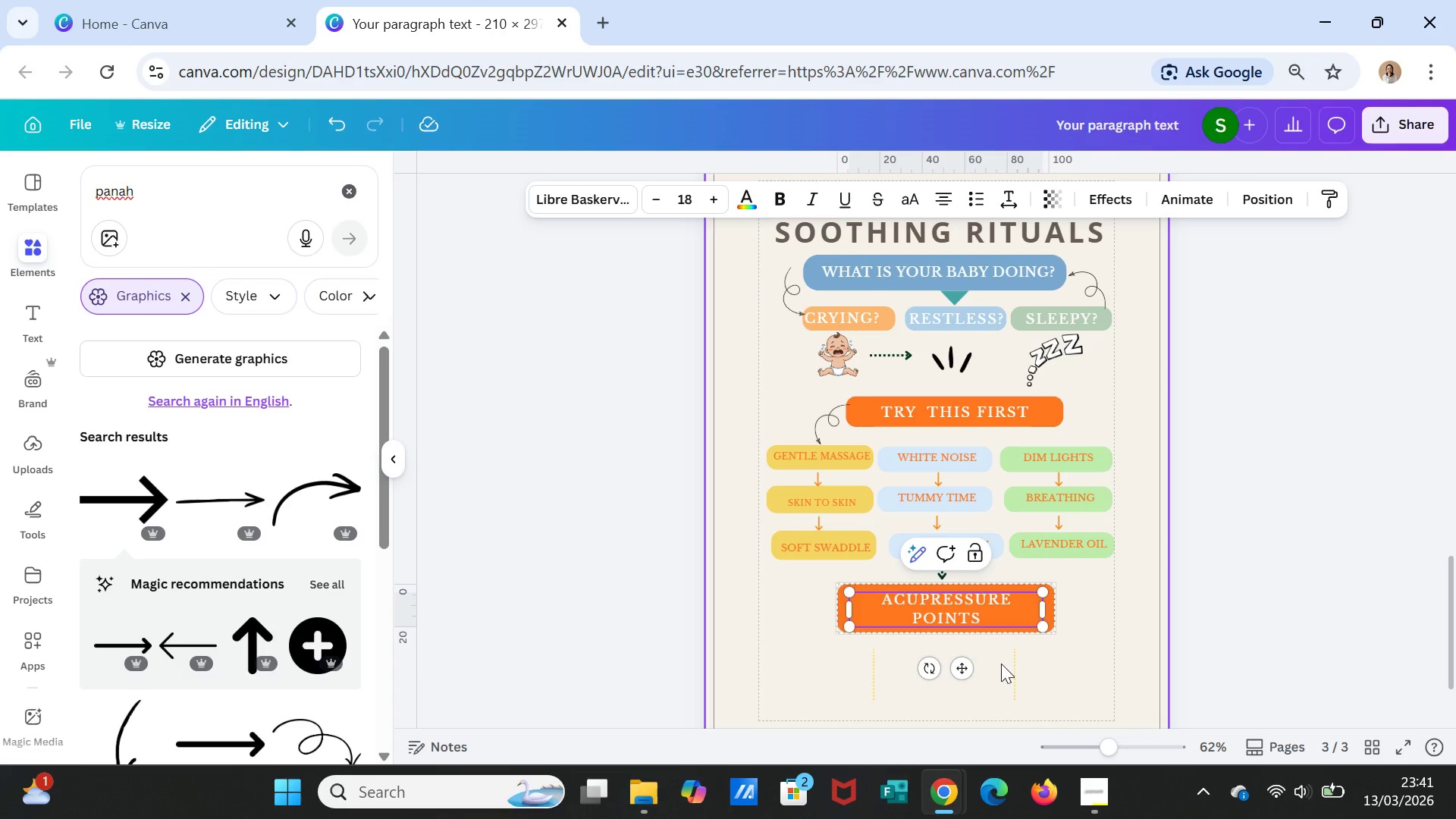 
left_click([1001, 664])
 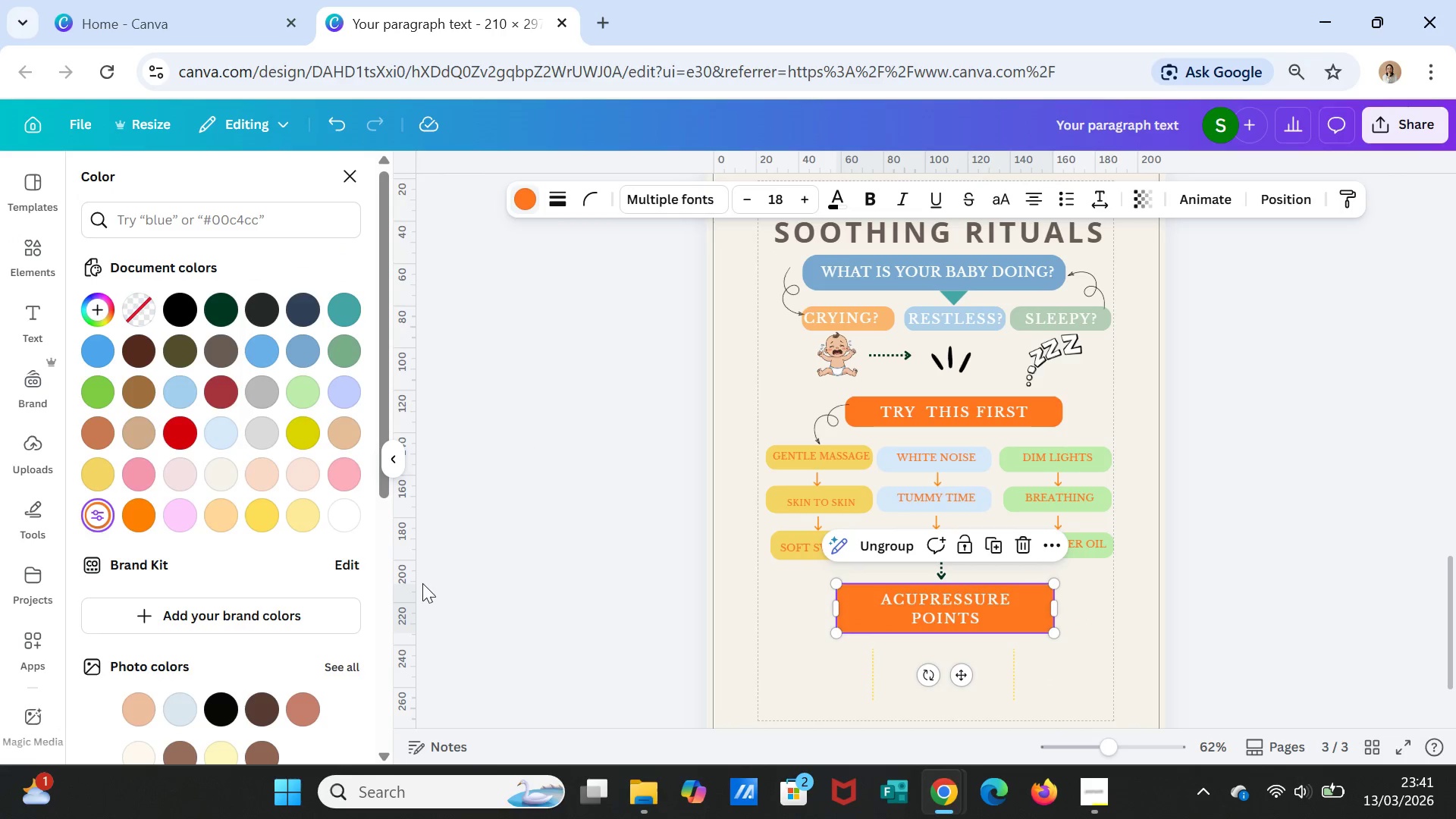 
wait(6.92)
 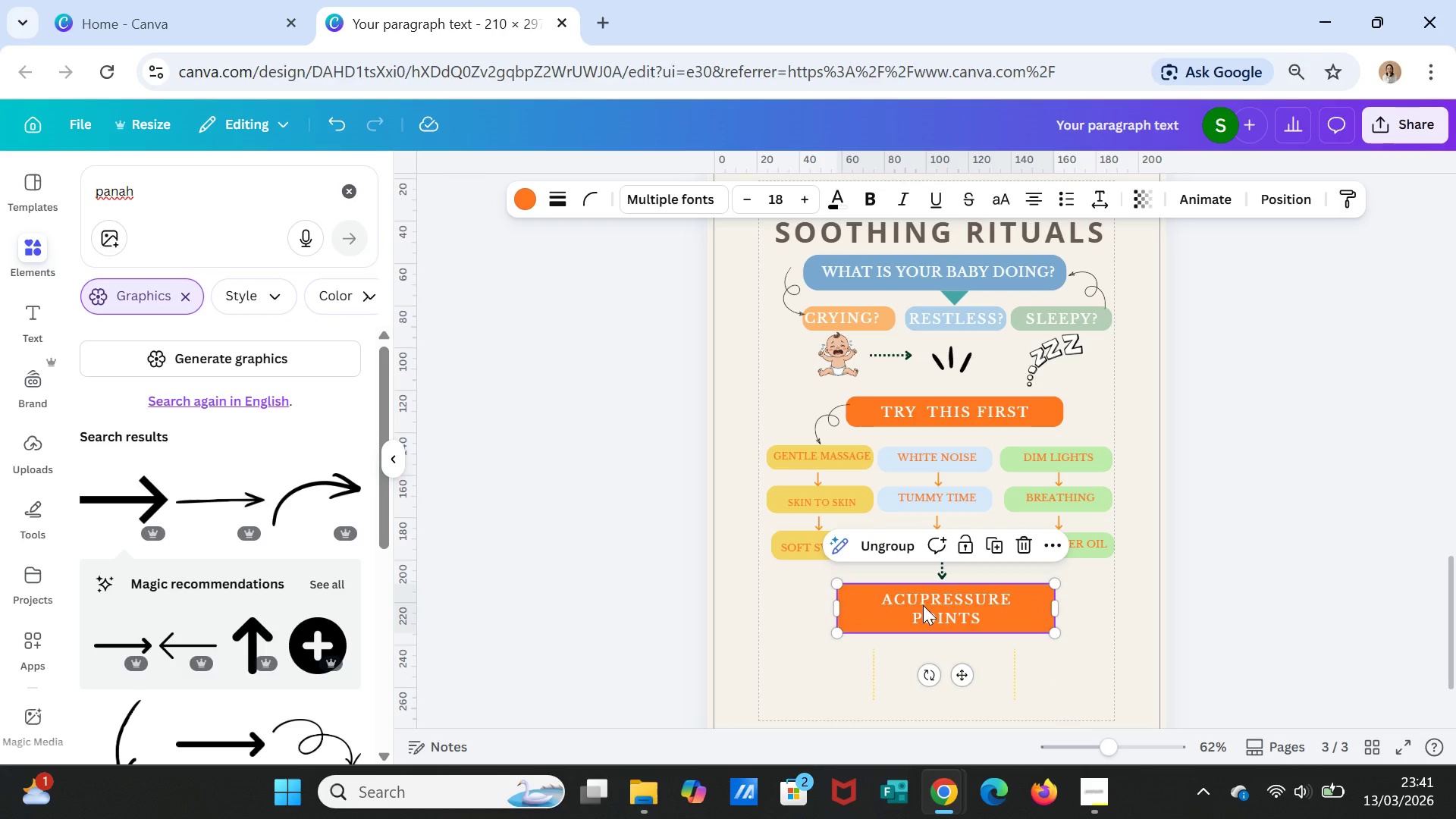 
left_click([290, 439])
 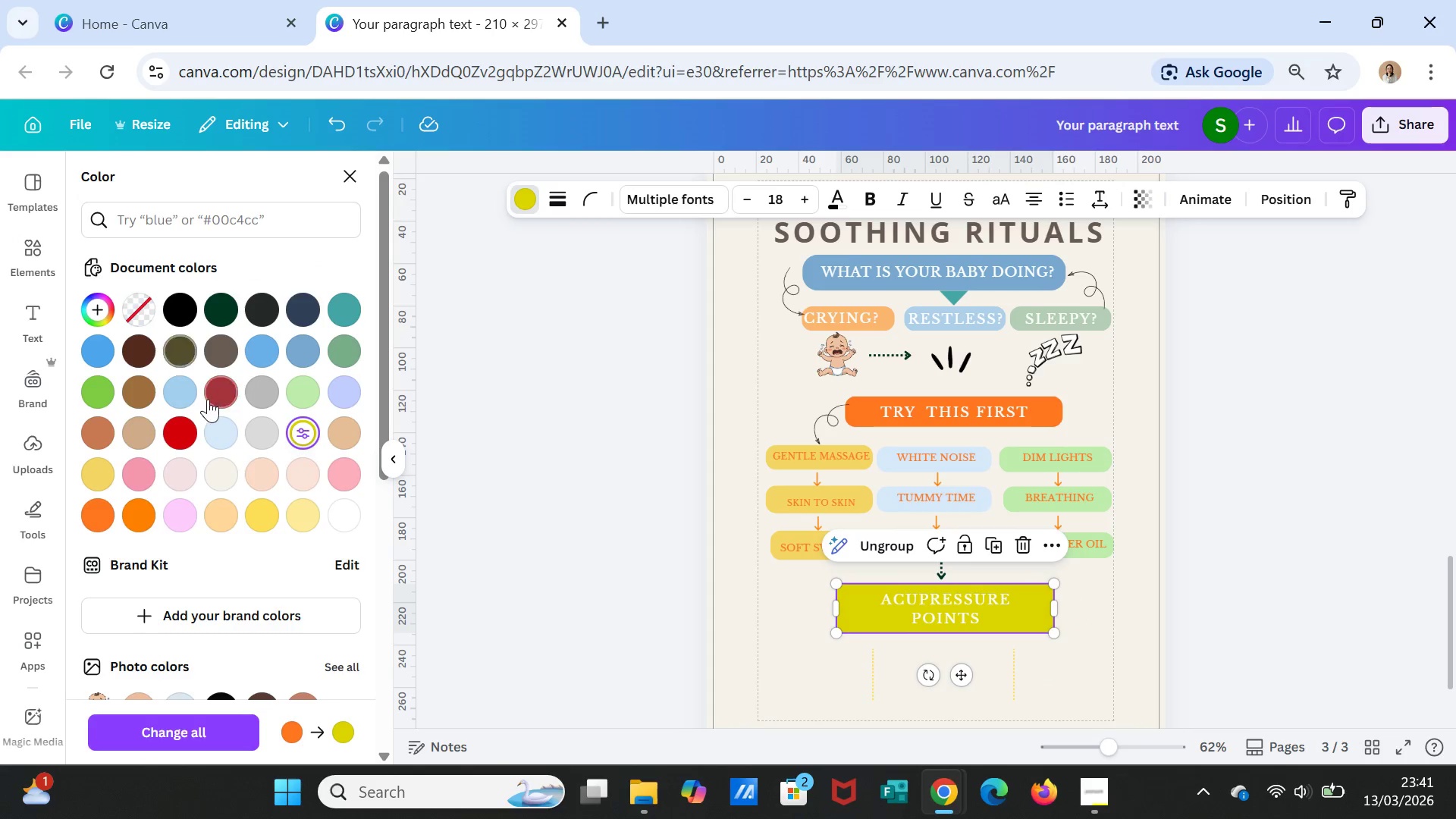 
left_click([180, 397])
 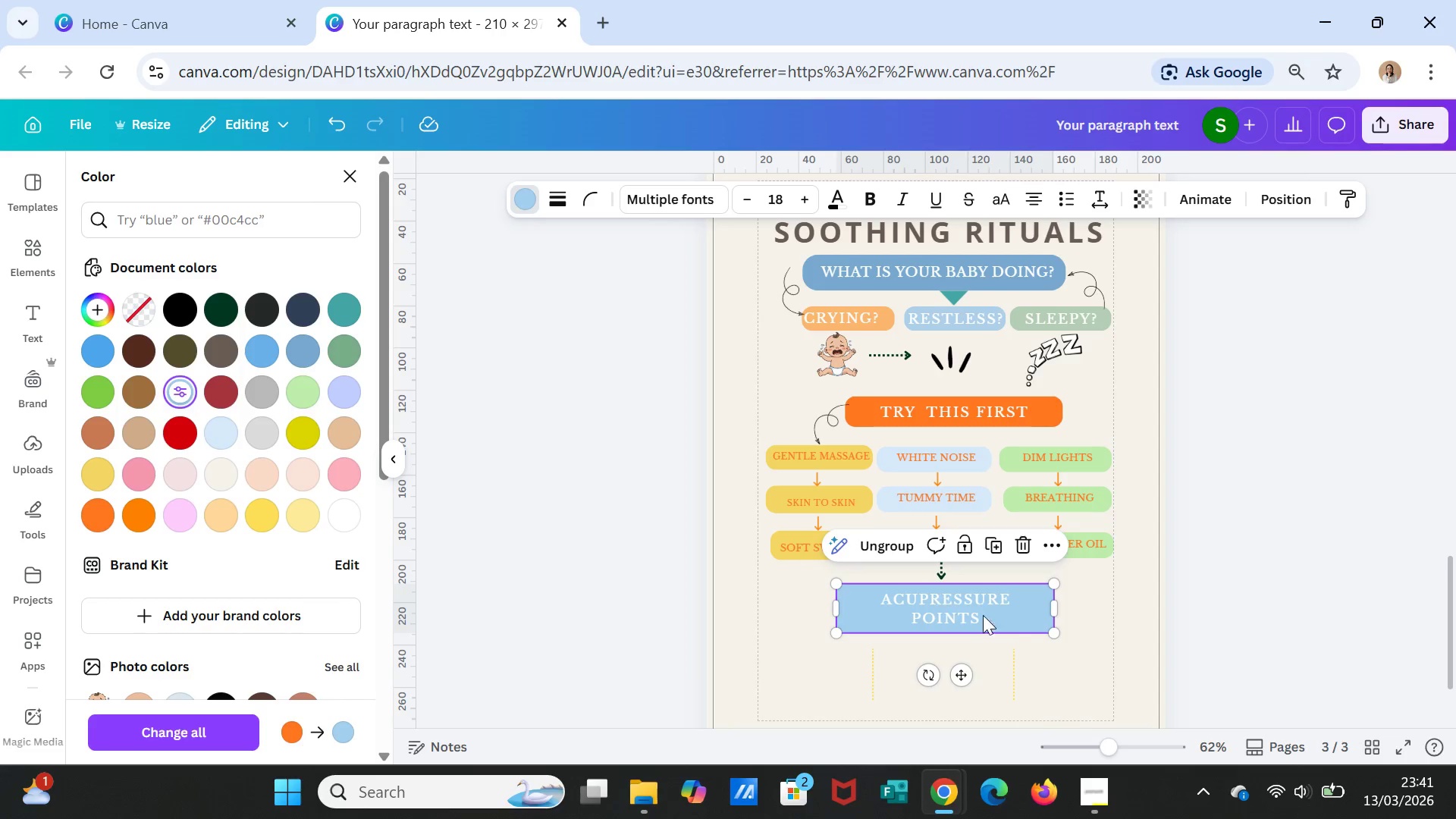 
left_click([1040, 666])
 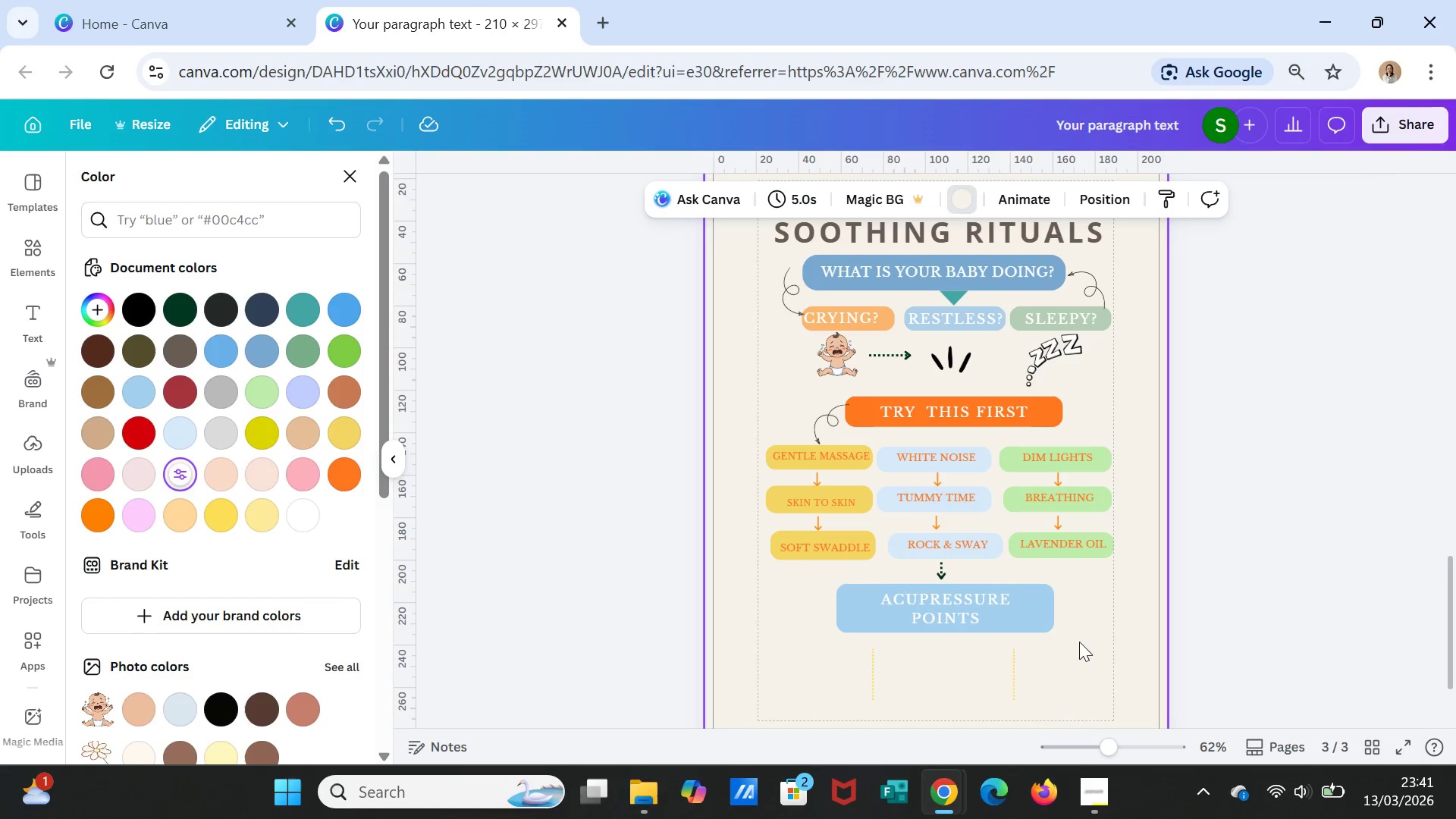 
scroll: coordinate [1085, 645], scroll_direction: down, amount: 2.0
 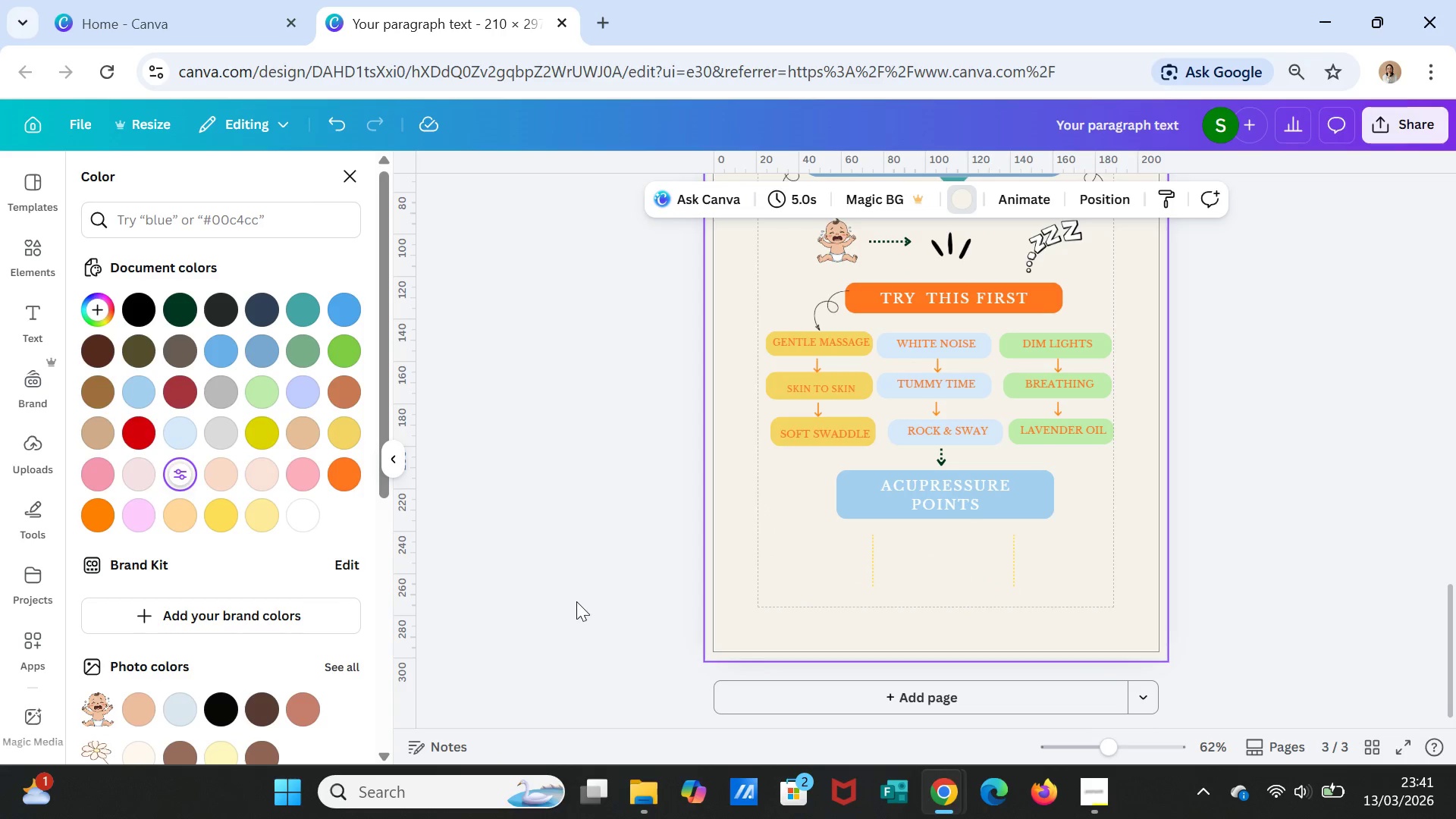 
wait(7.57)
 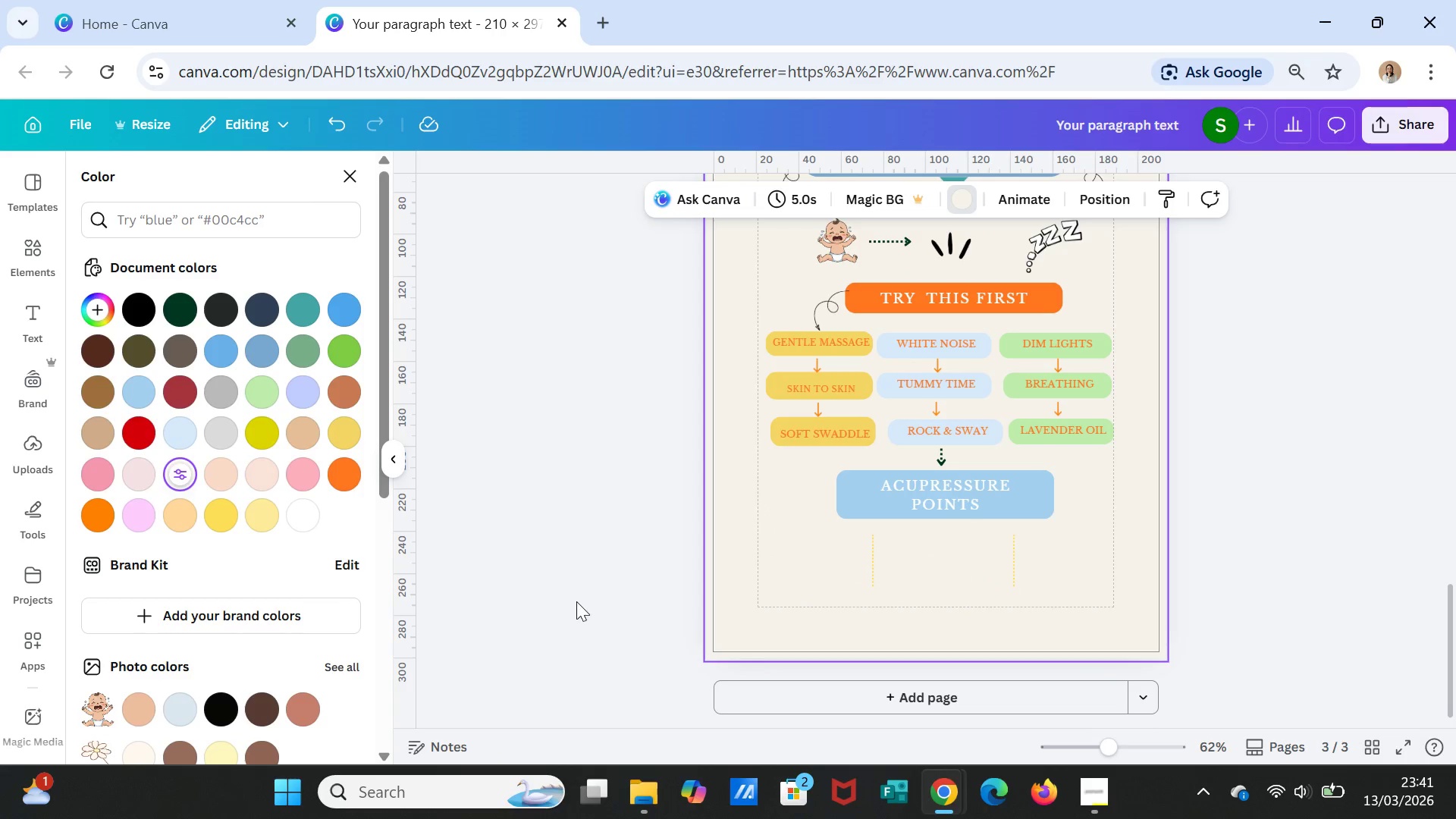 
left_click([806, 438])
 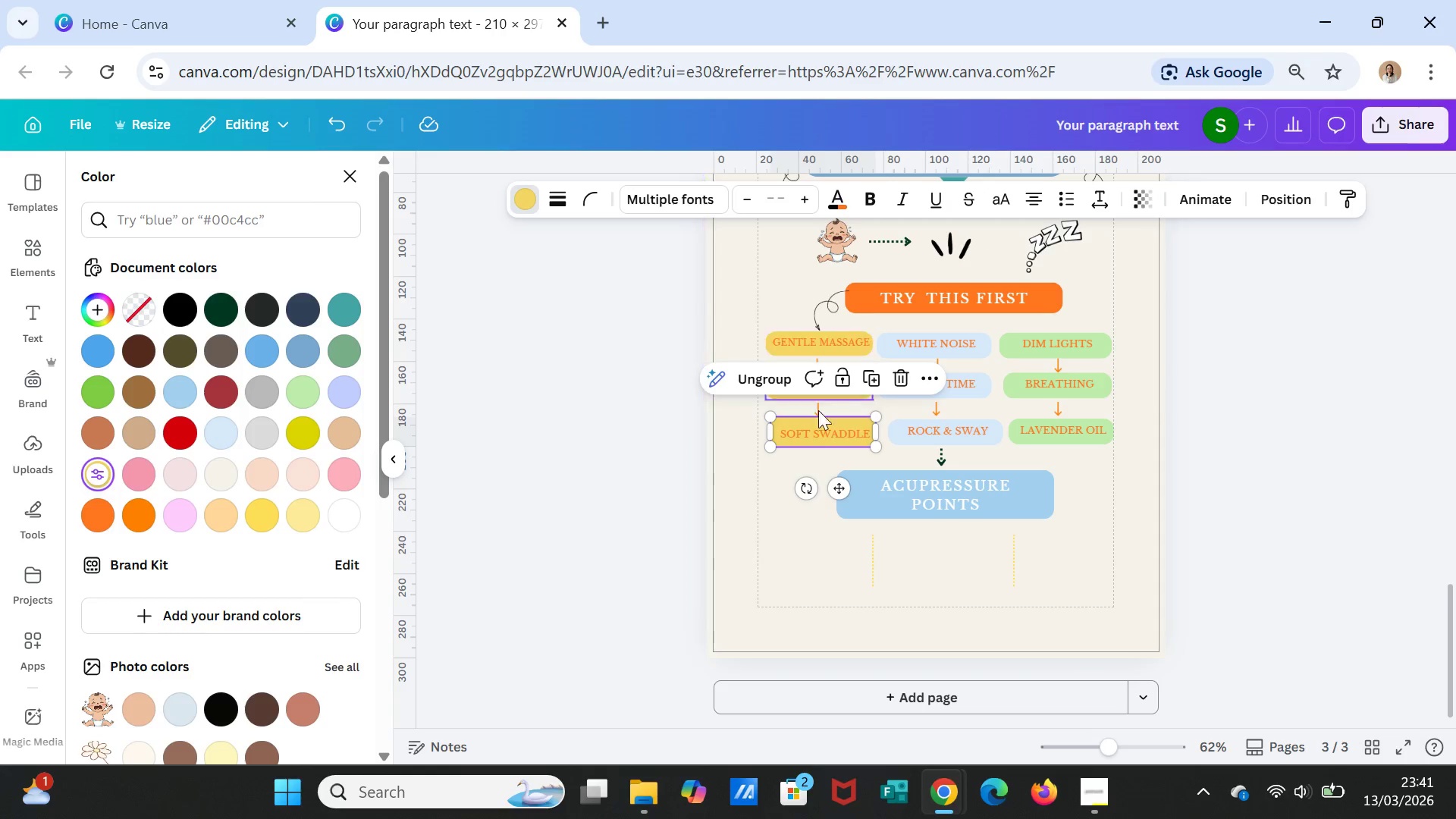 
left_click([816, 434])
 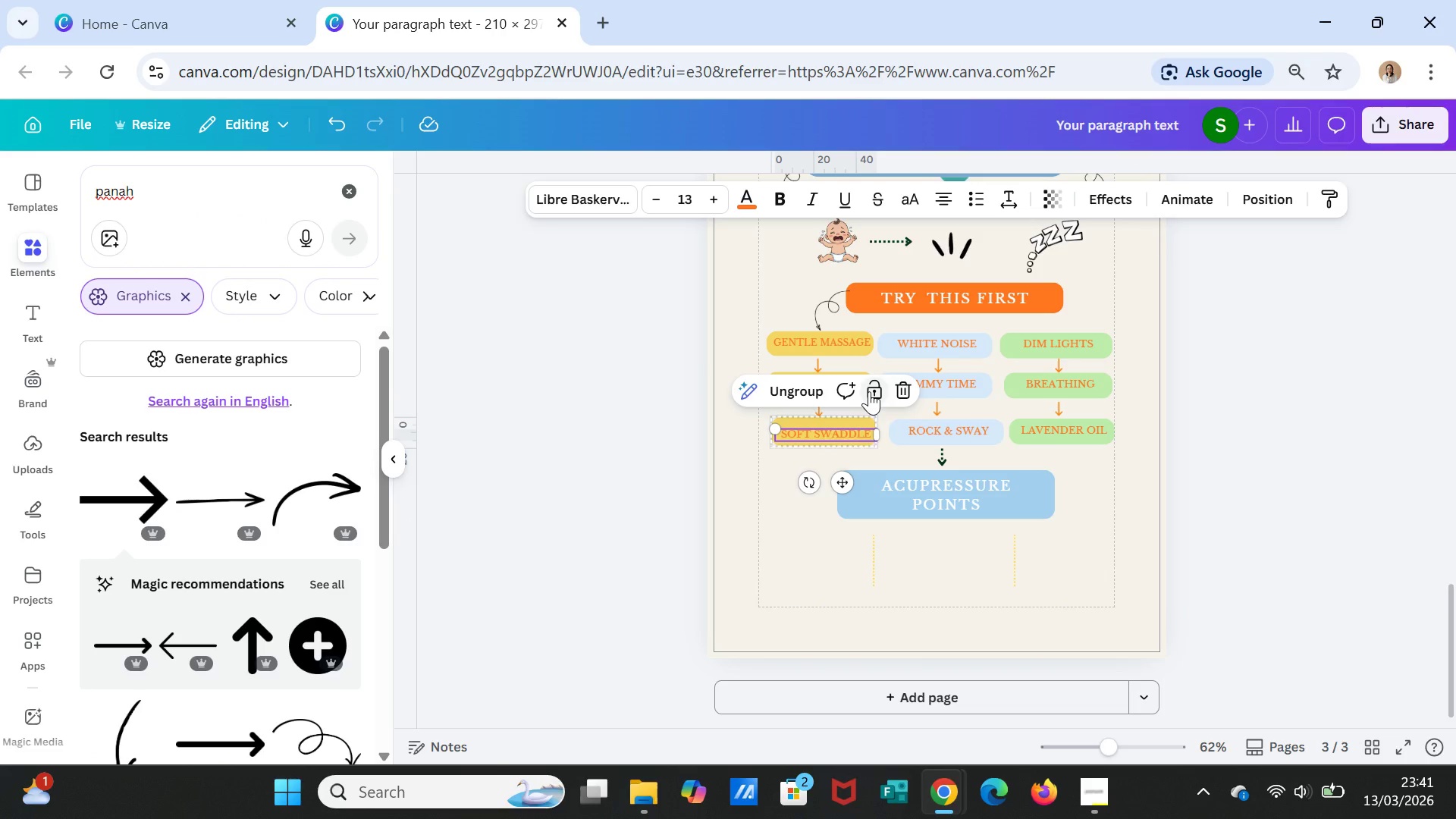 
left_click([869, 391])
 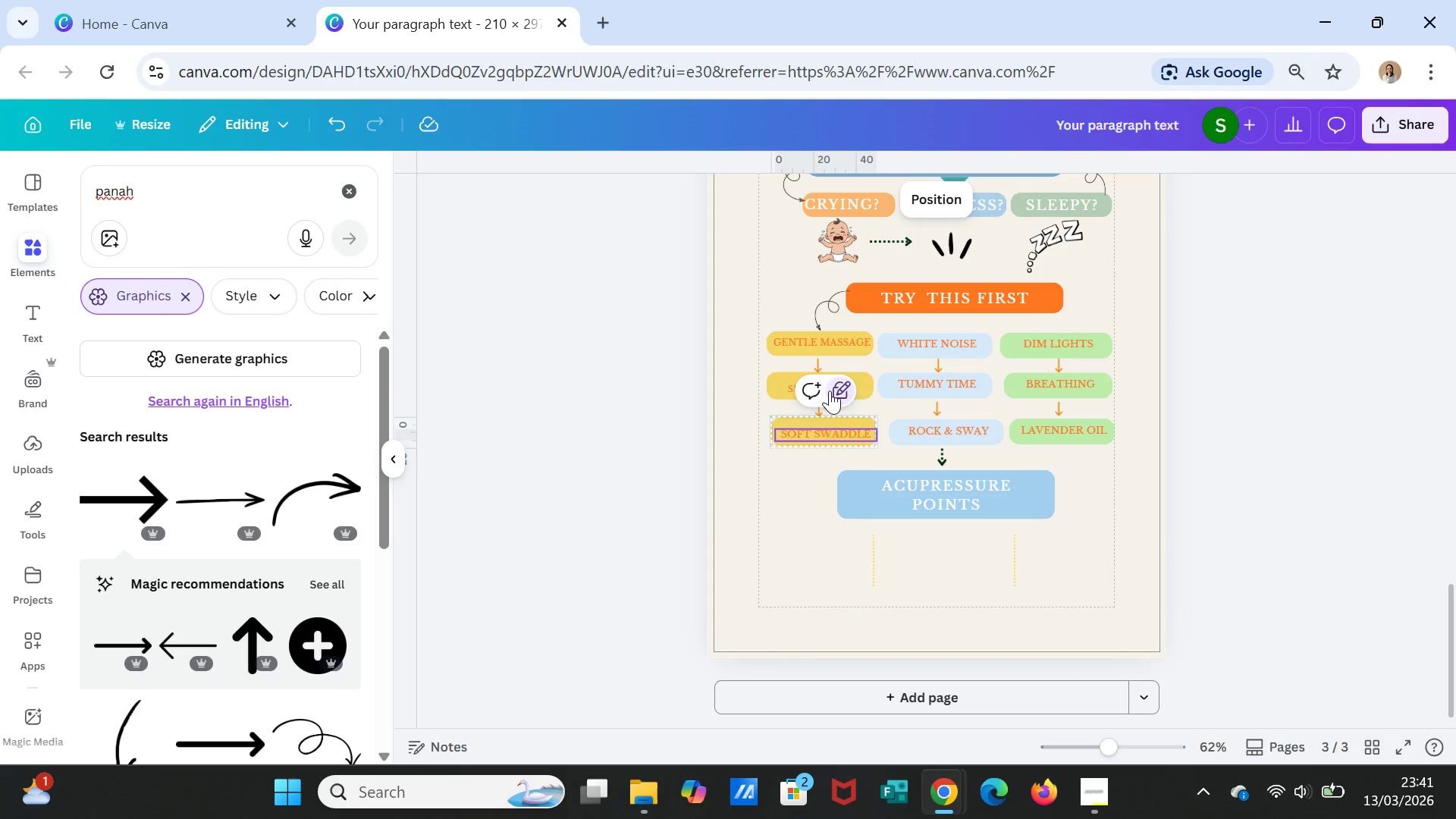 
mouse_move([860, 416])
 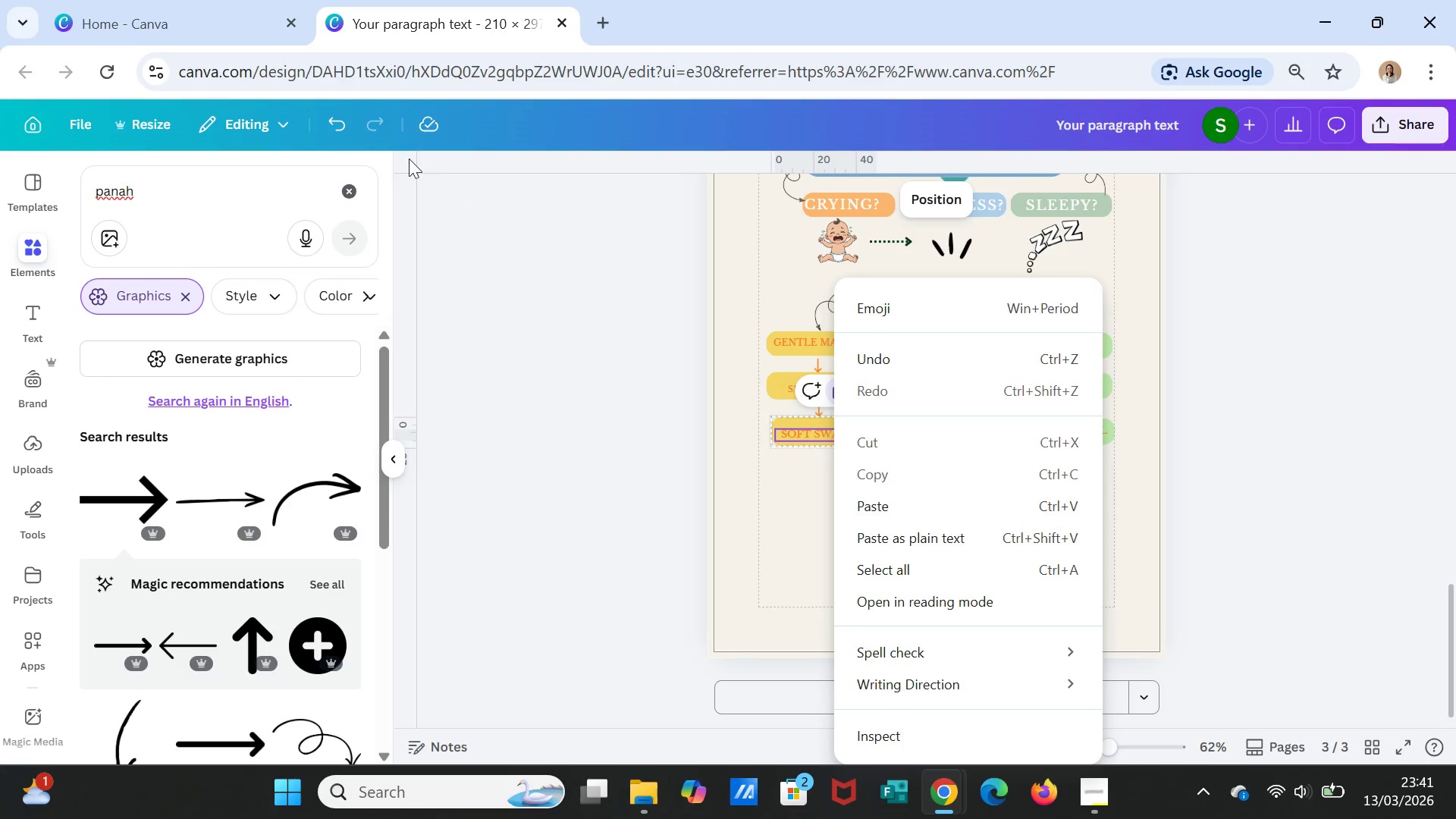 
left_click([330, 120])
 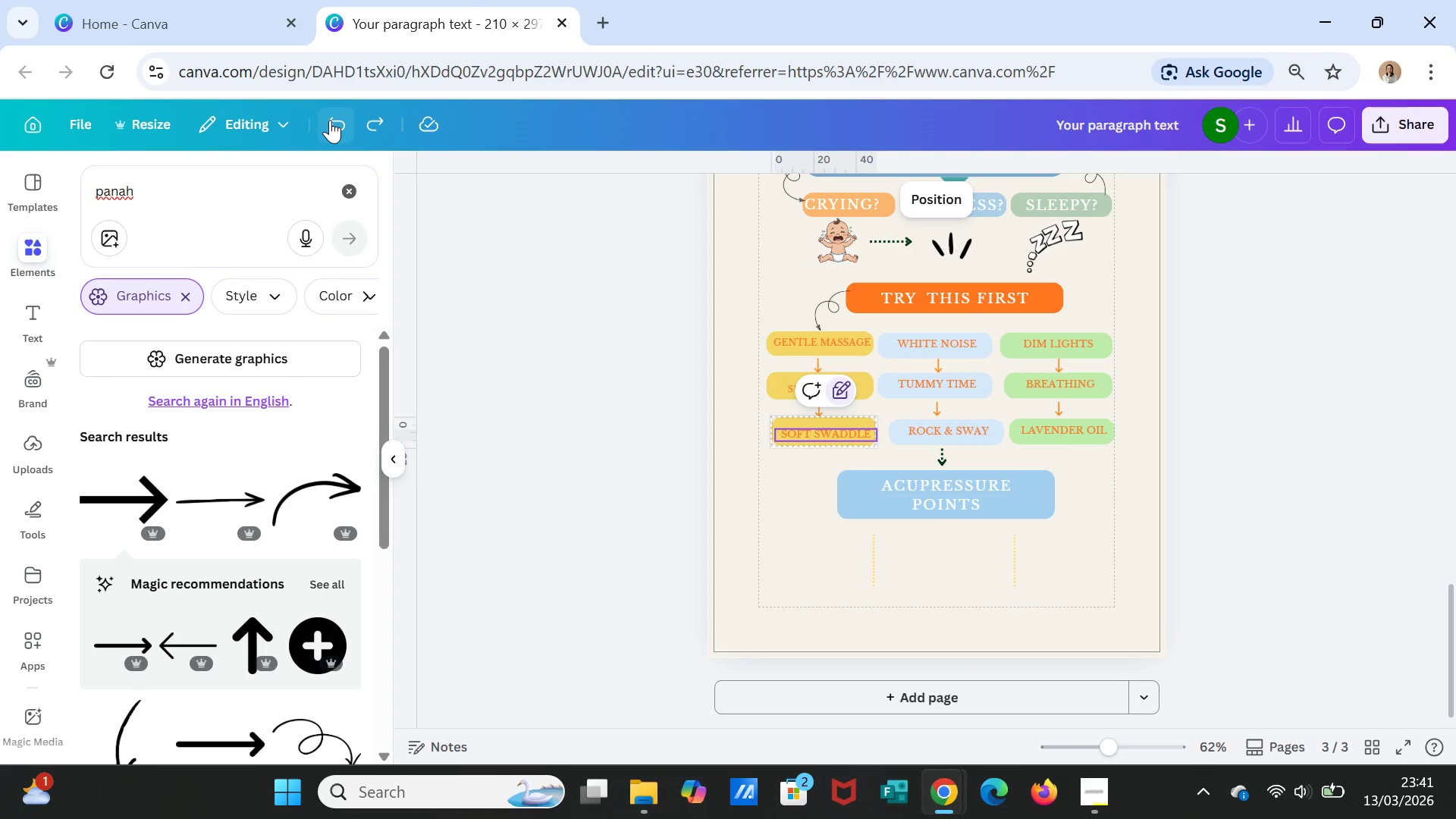 
left_click([330, 120])
 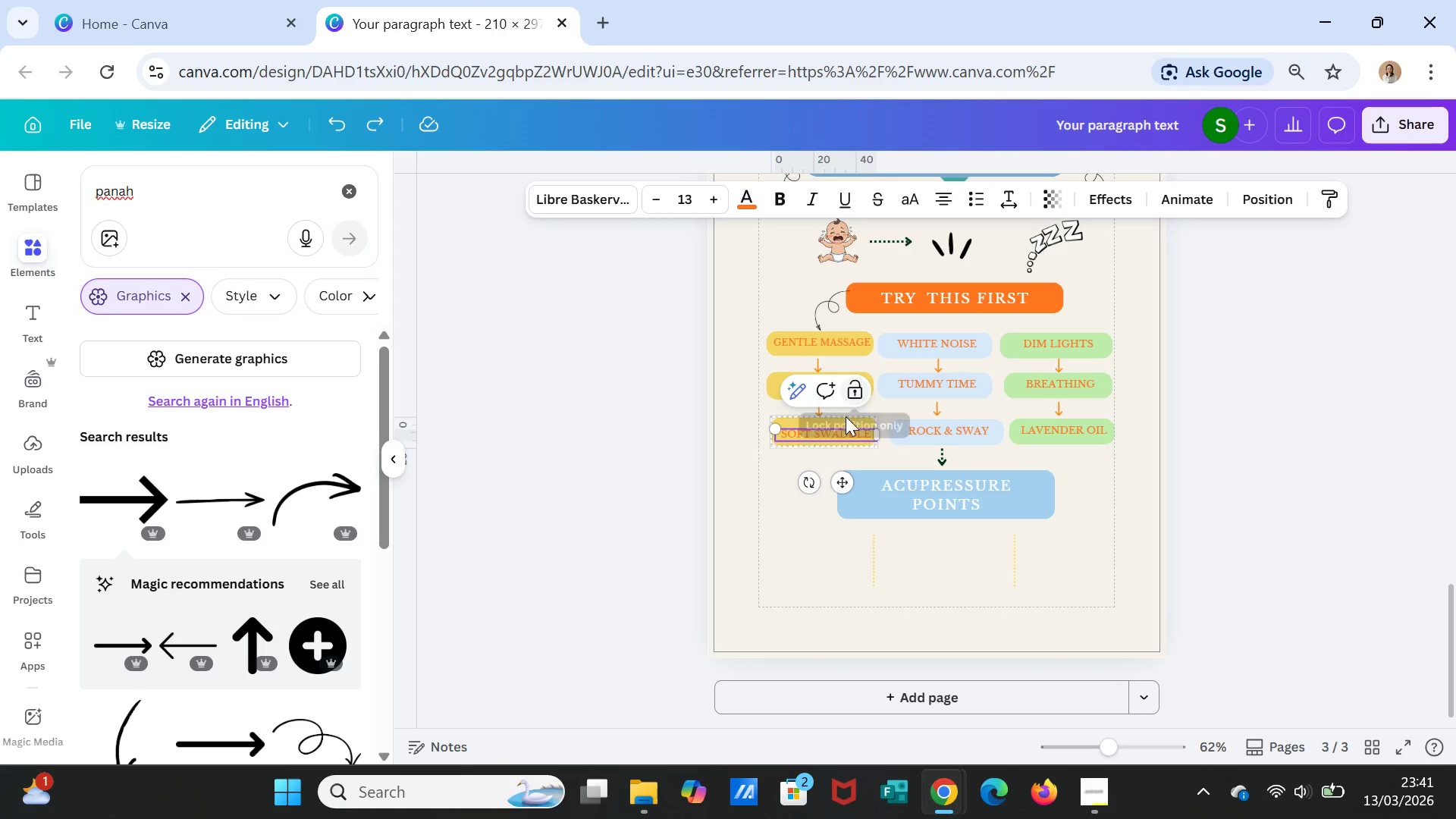 
left_click([798, 502])
 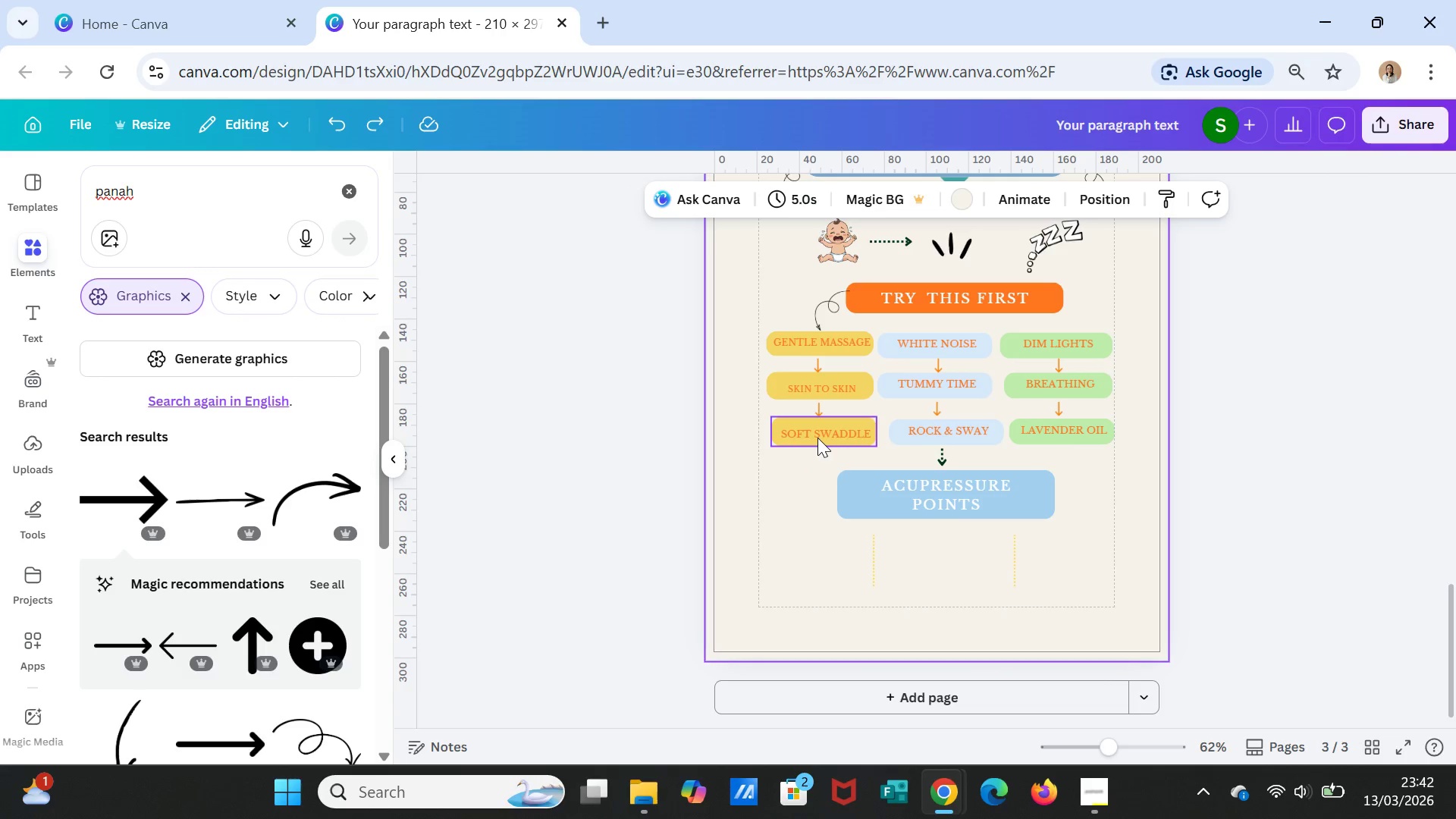 
left_click([817, 438])
 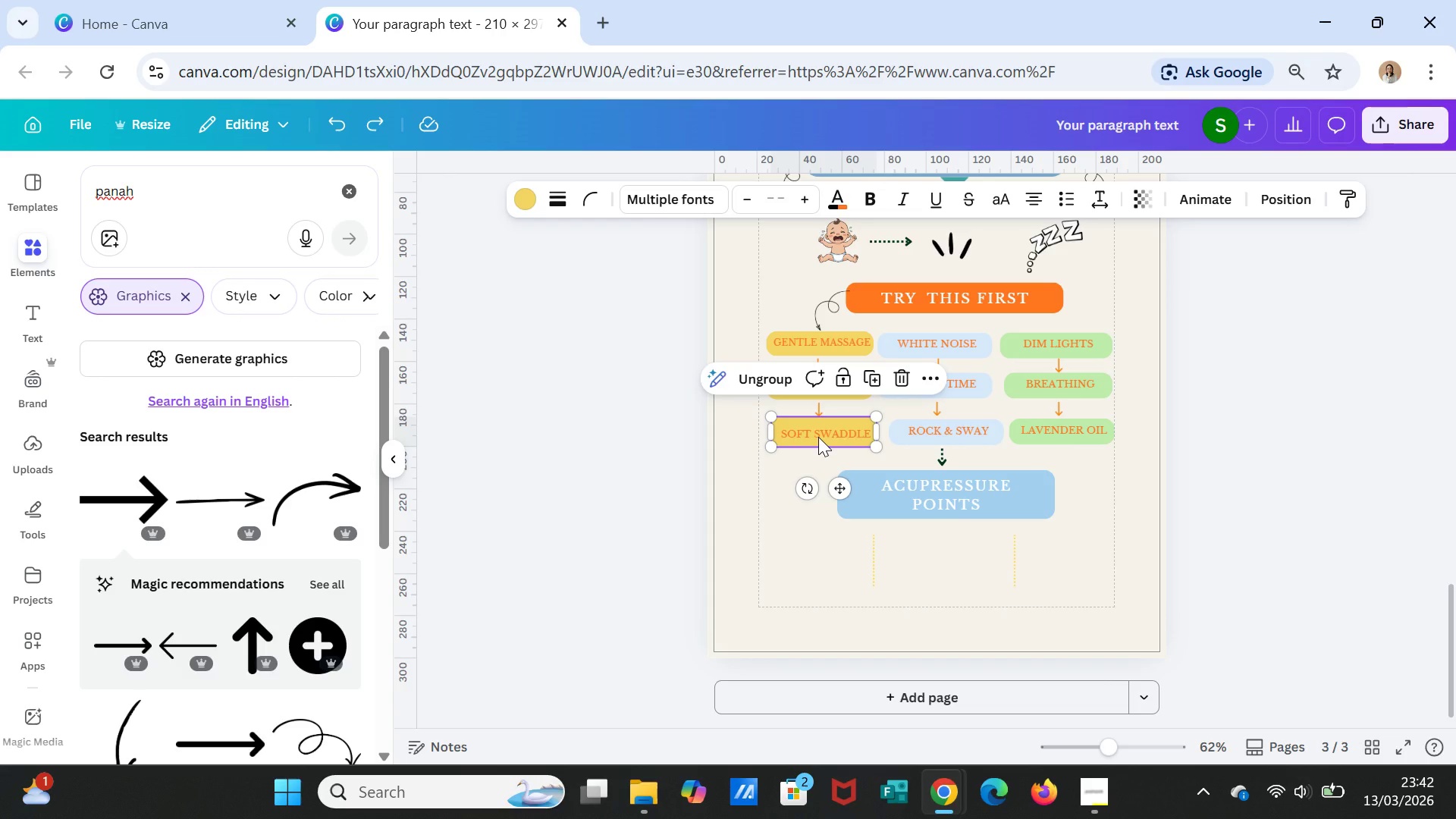 
left_click([818, 437])
 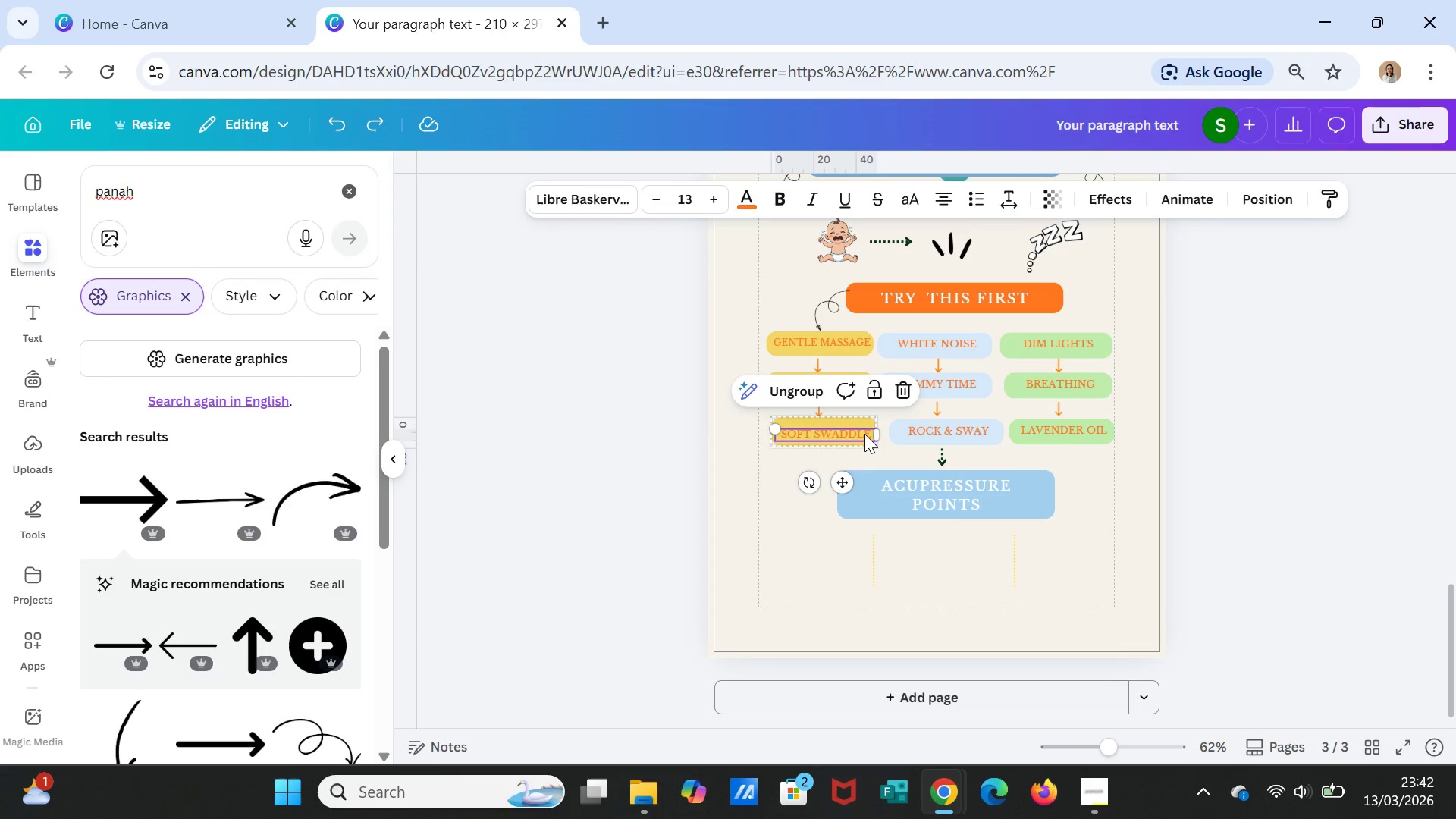 
wait(5.06)
 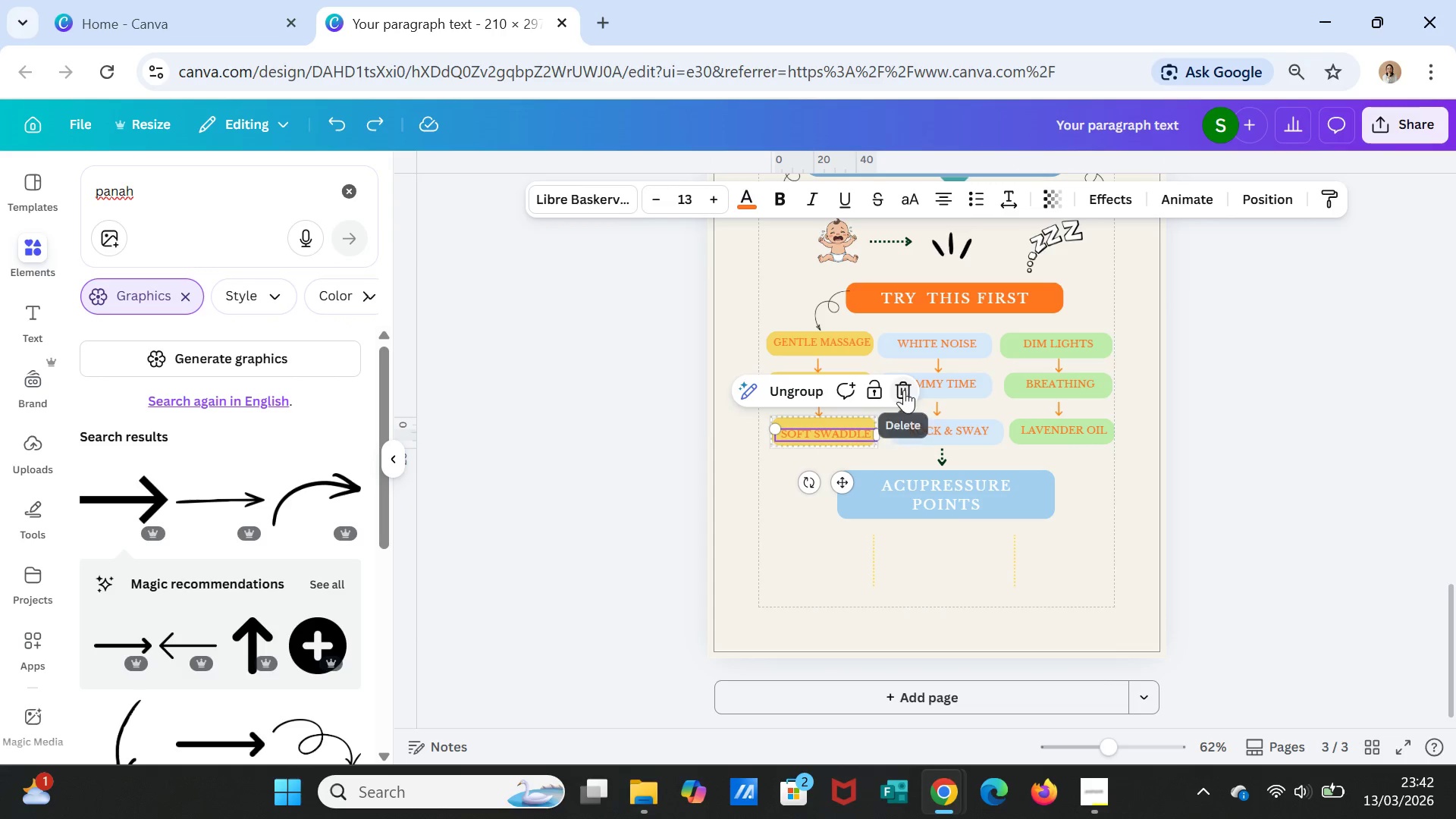 
left_click([768, 511])
 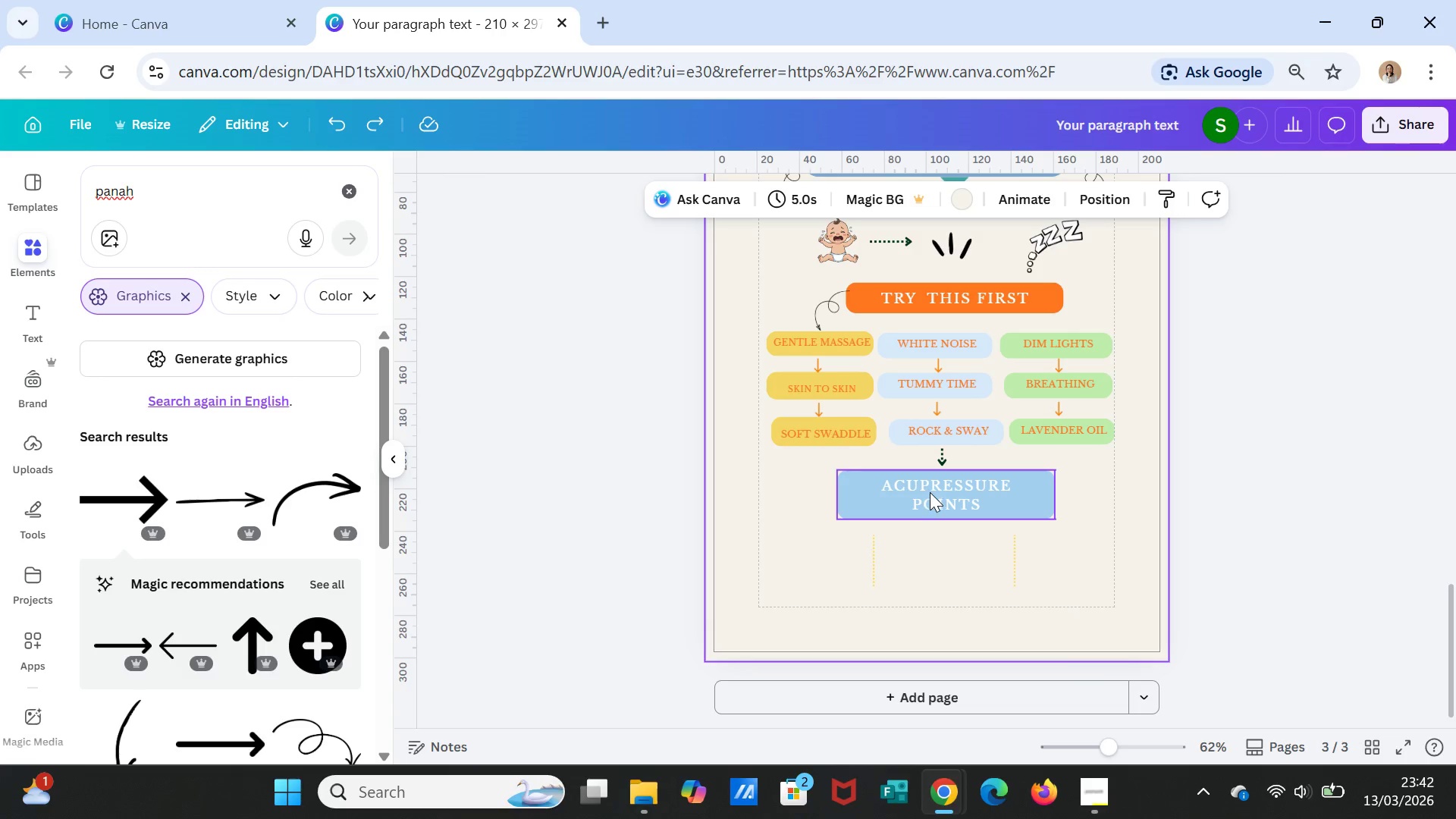 
left_click([930, 494])
 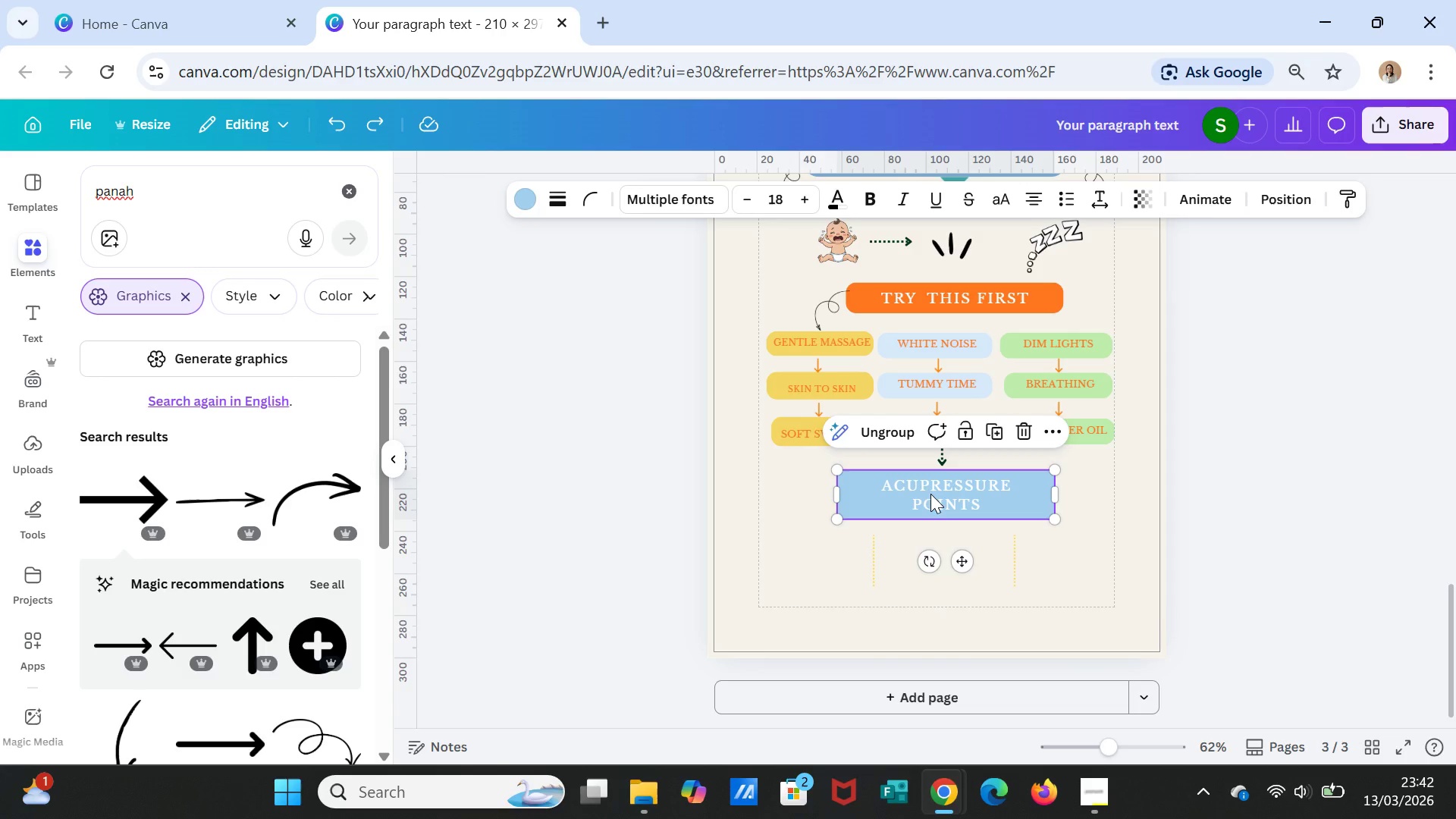 
left_click([930, 494])
 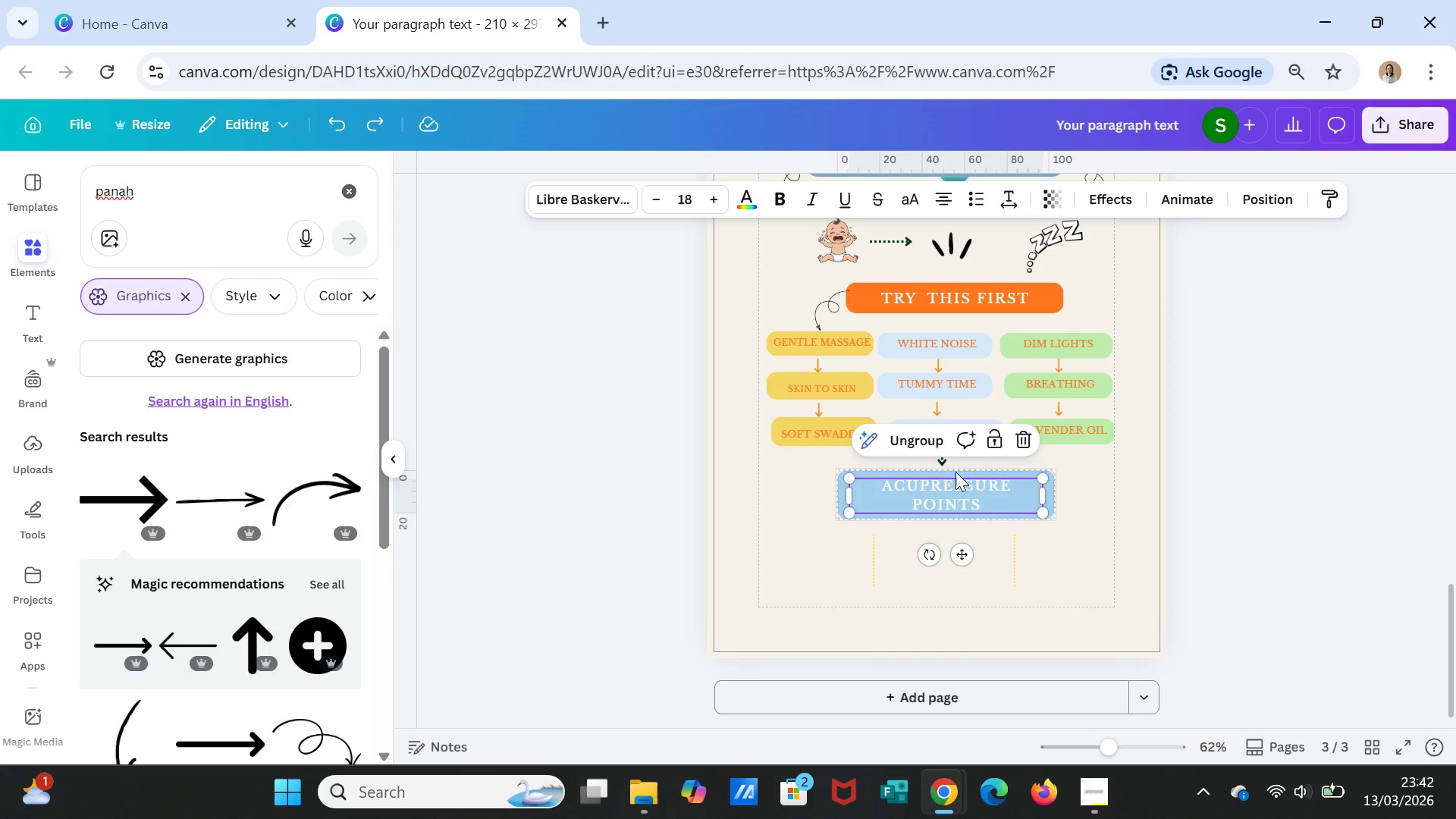 
hold_key(key=ControlLeft, duration=0.55)
 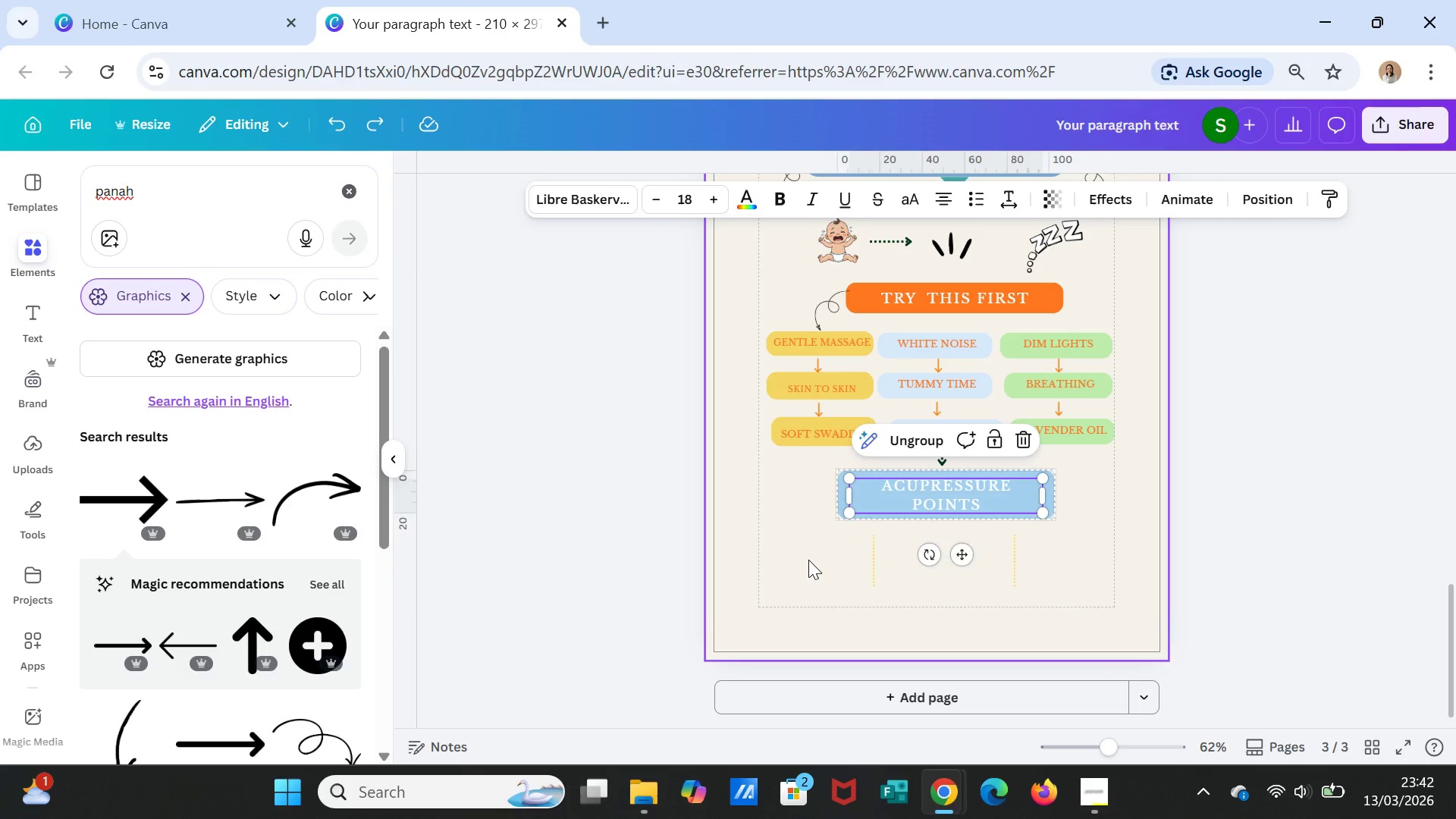 
left_click([809, 560])
 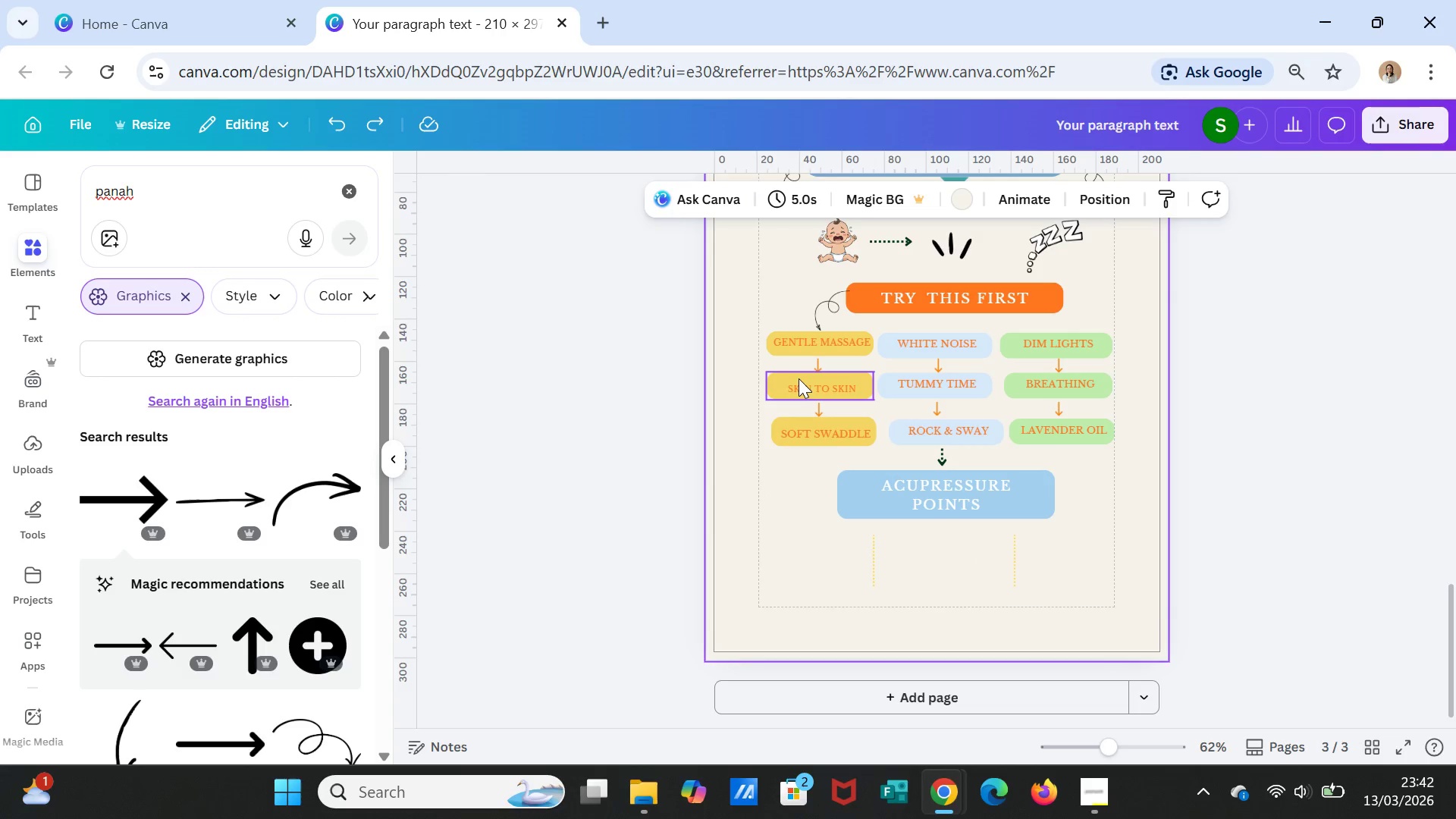 
double_click([802, 385])
 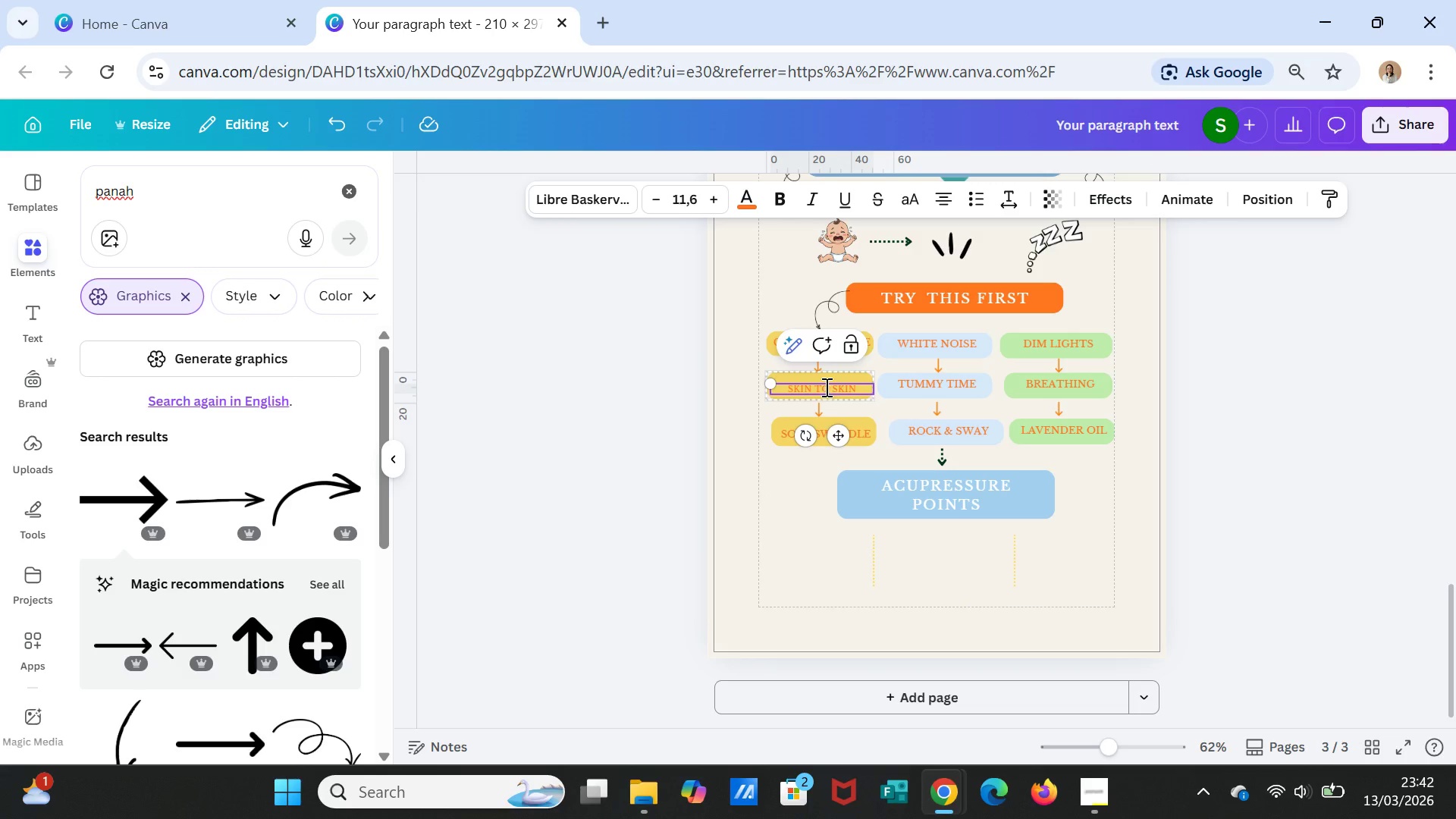 
key(Control+C)
 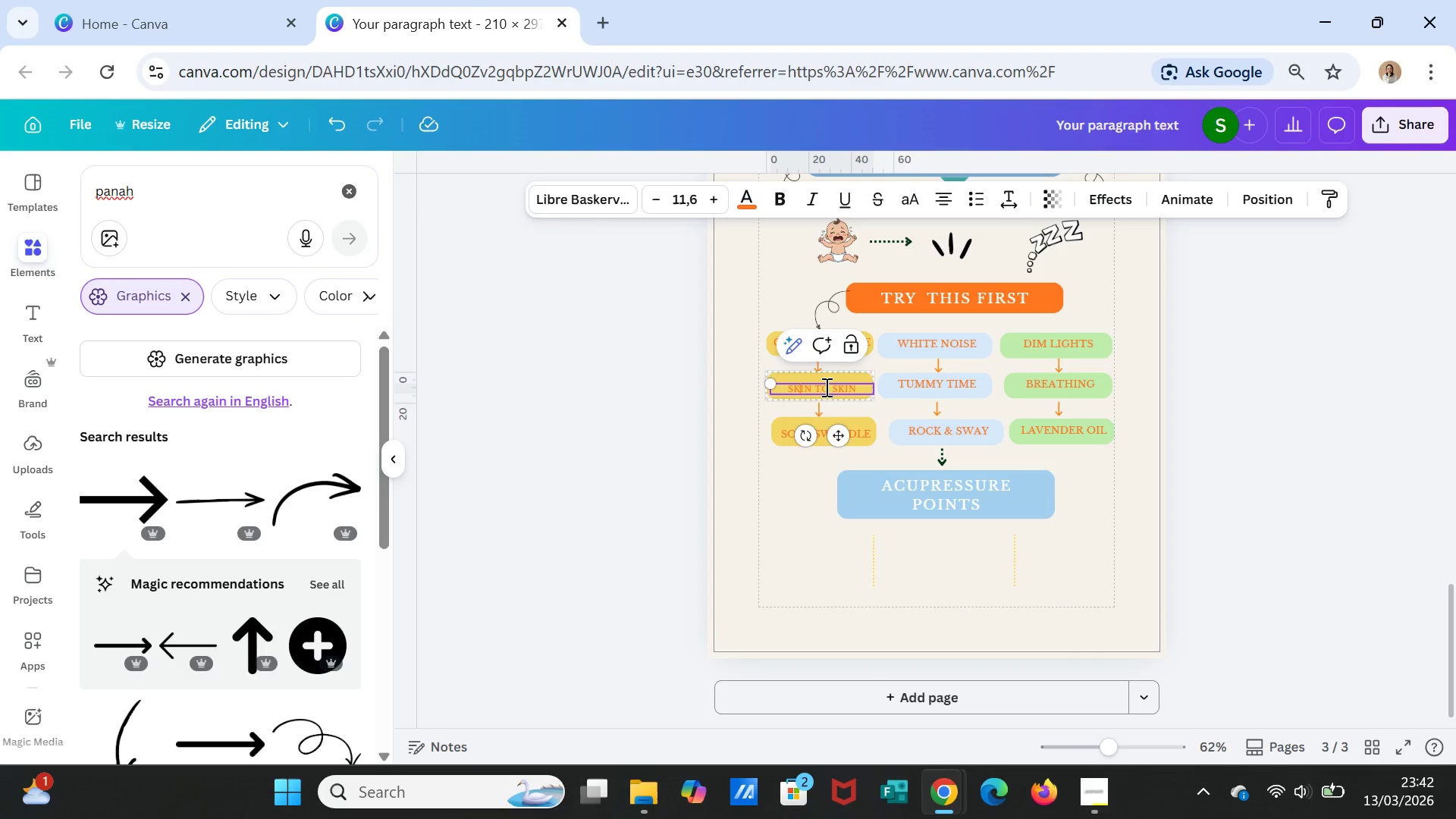 
key(Control+V)
 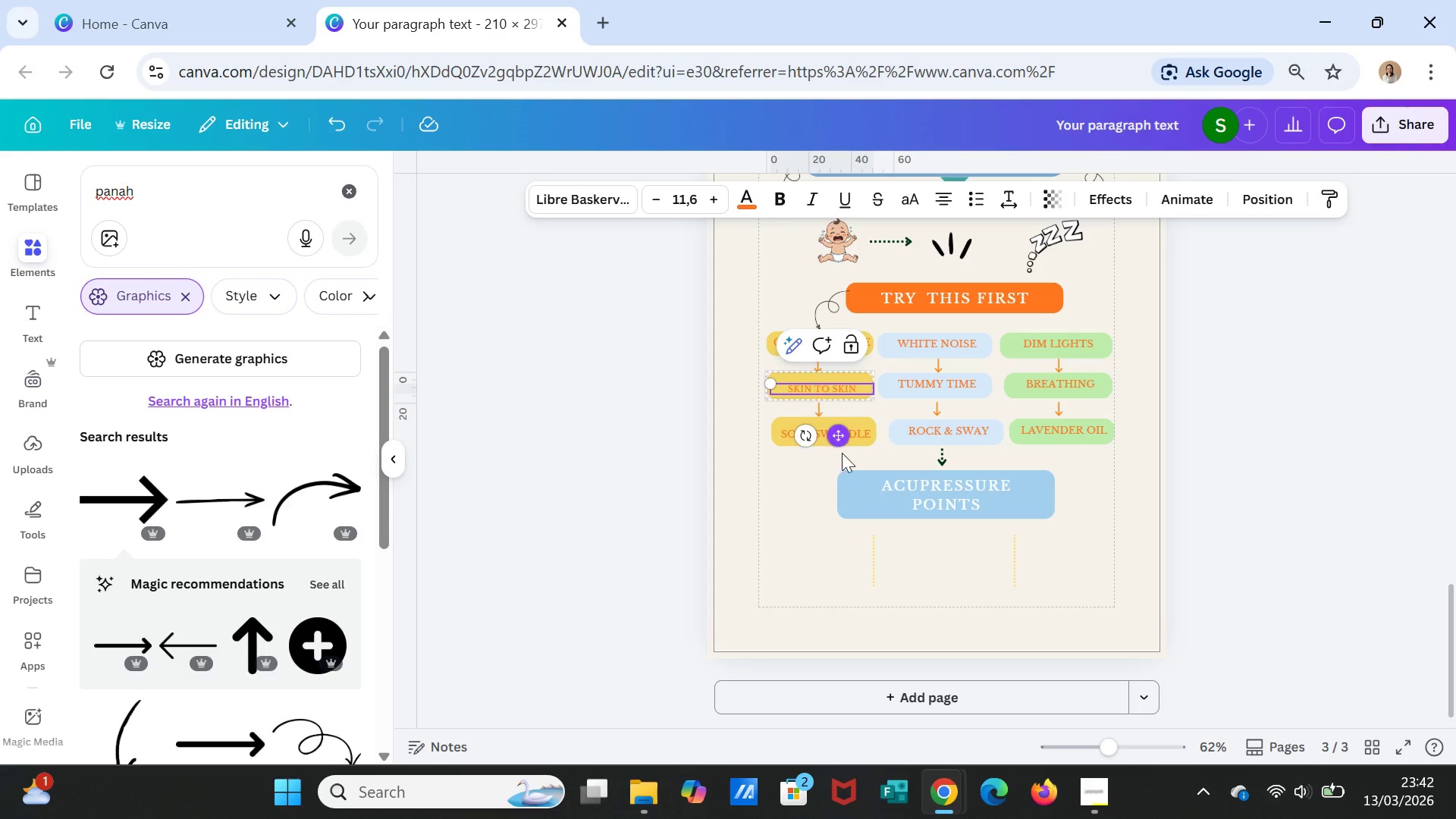 
left_click([798, 515])
 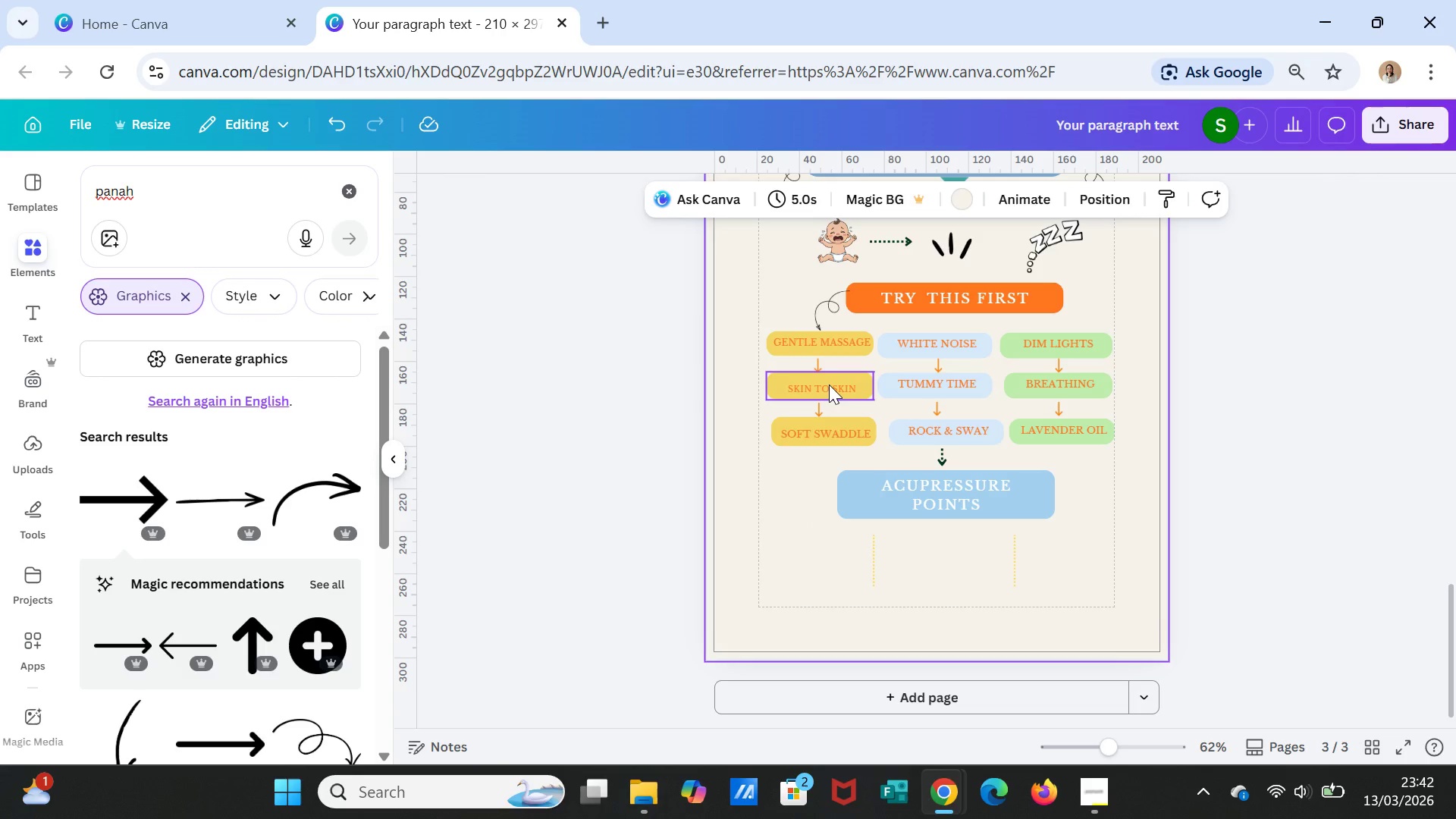 
double_click([830, 383])
 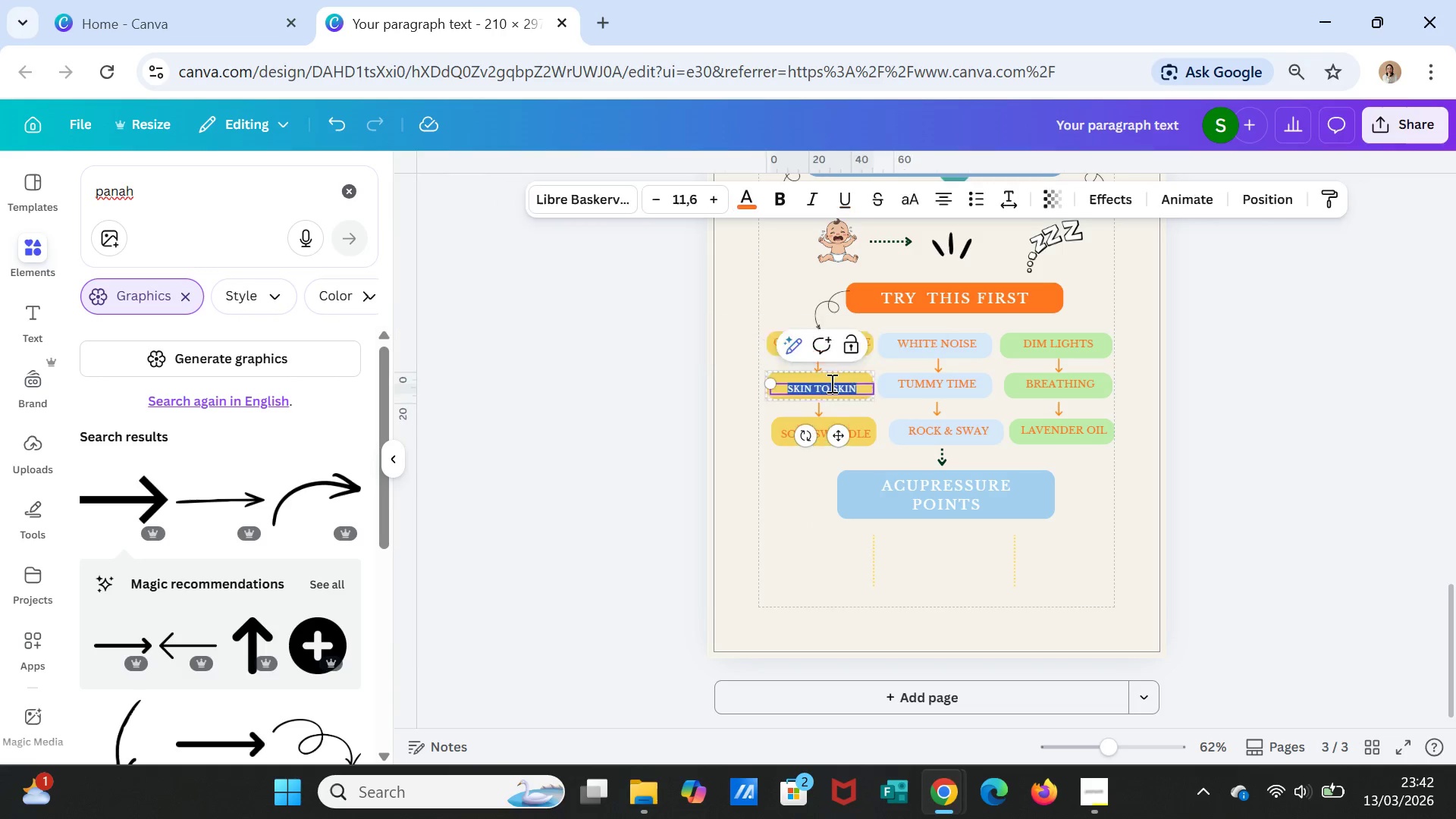 
triple_click([830, 383])
 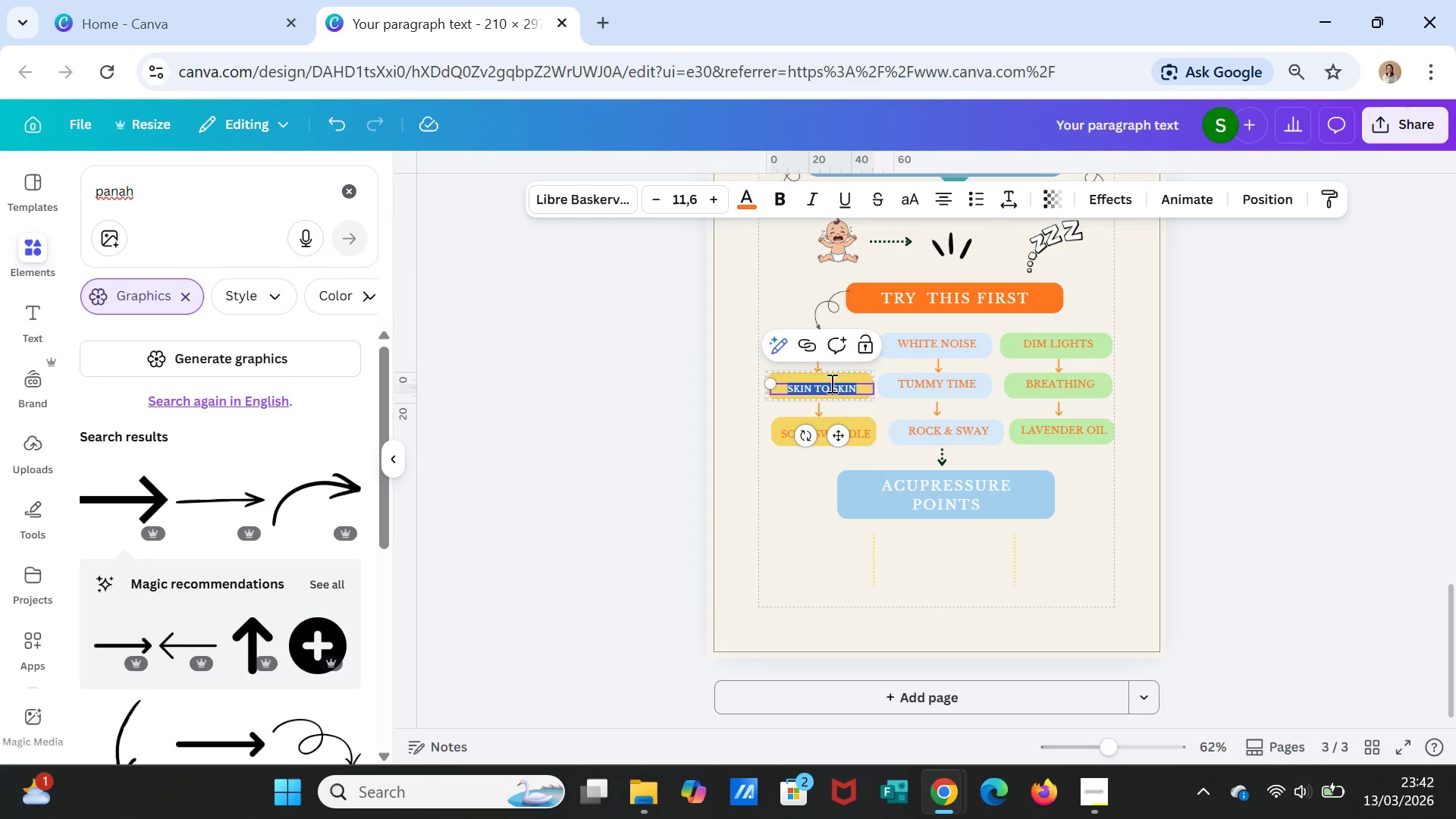 
hold_key(key=ControlLeft, duration=1.12)
 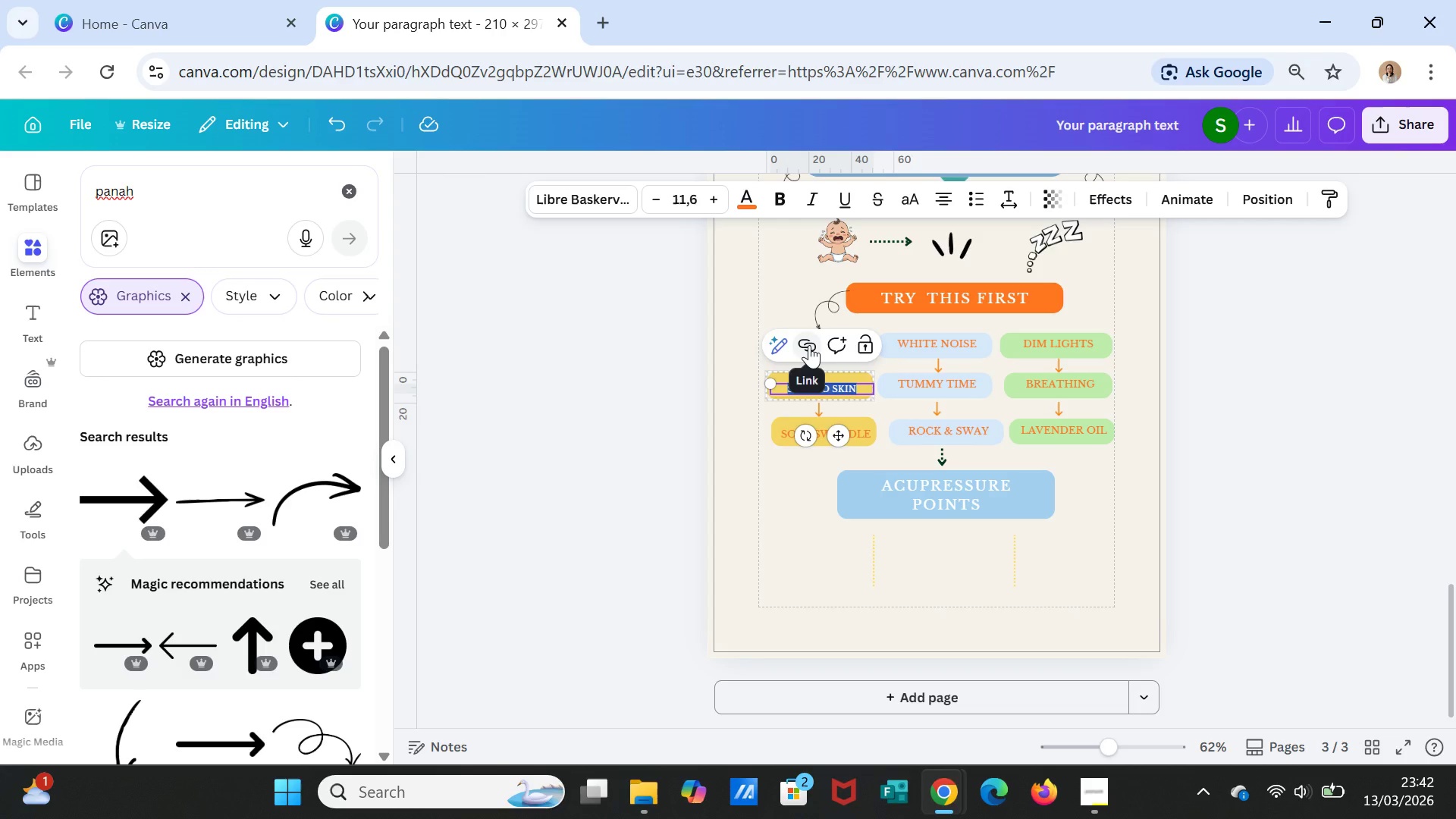 
left_click([798, 544])
 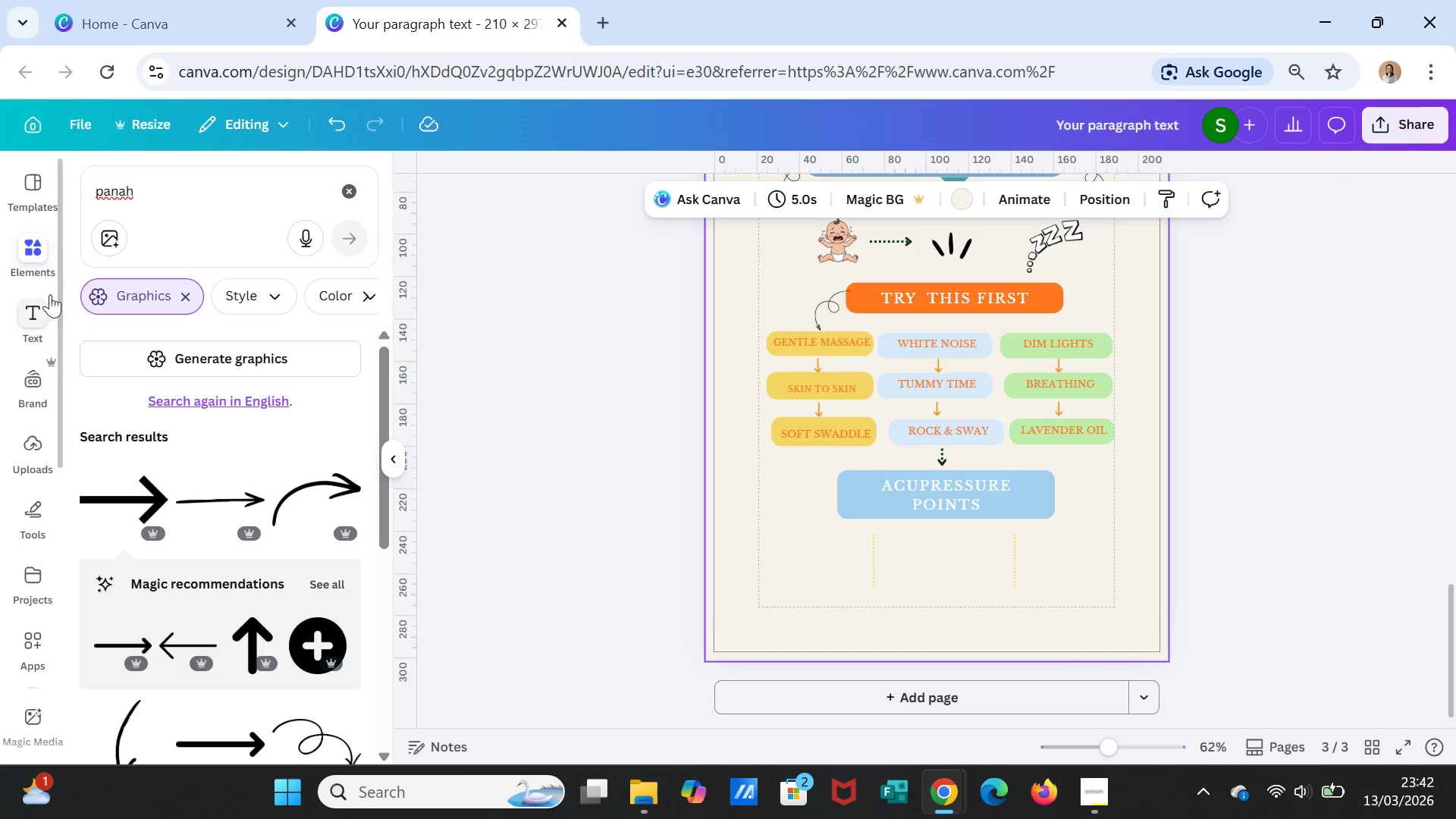 
left_click([36, 303])
 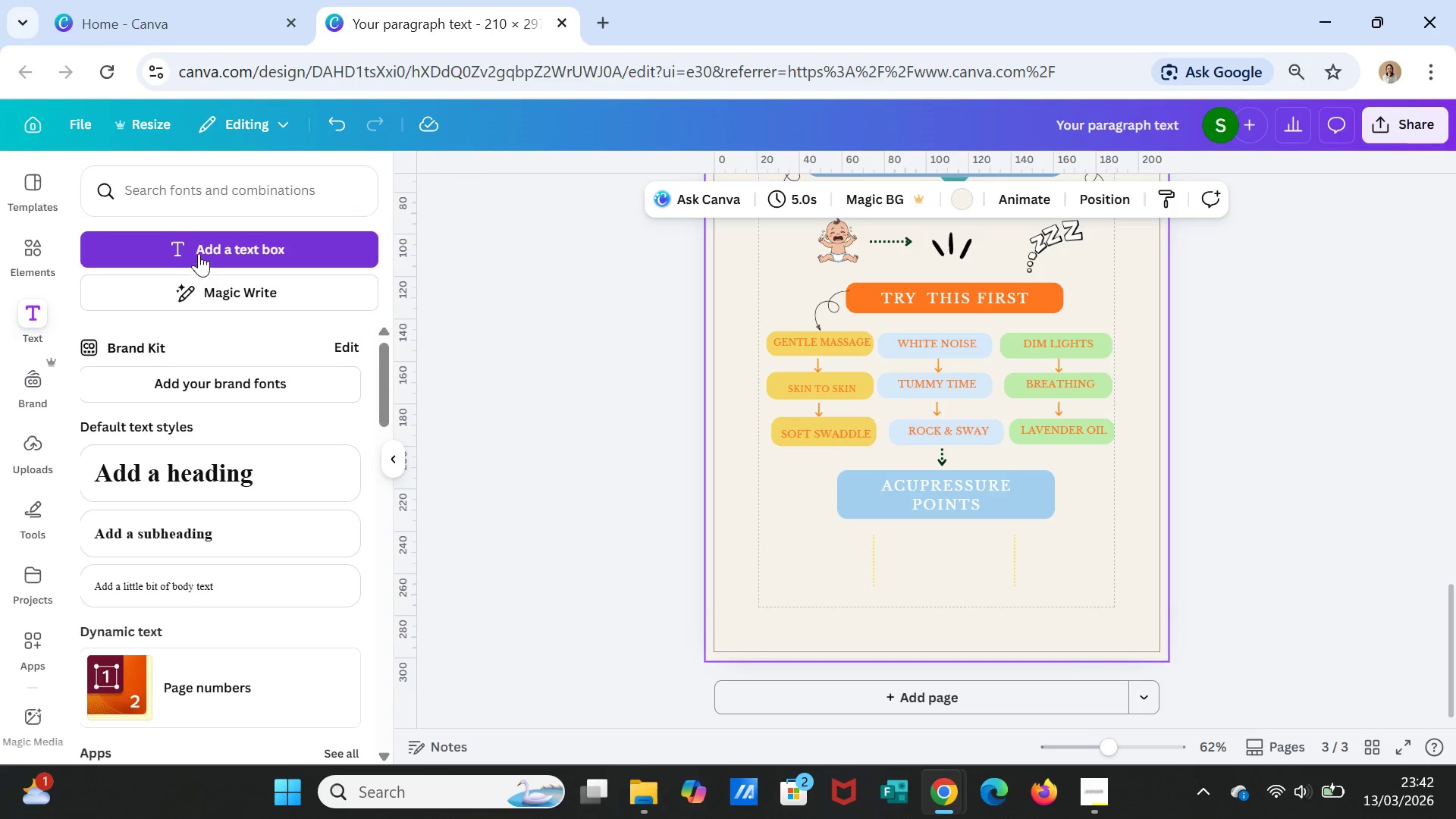 
left_click([206, 243])
 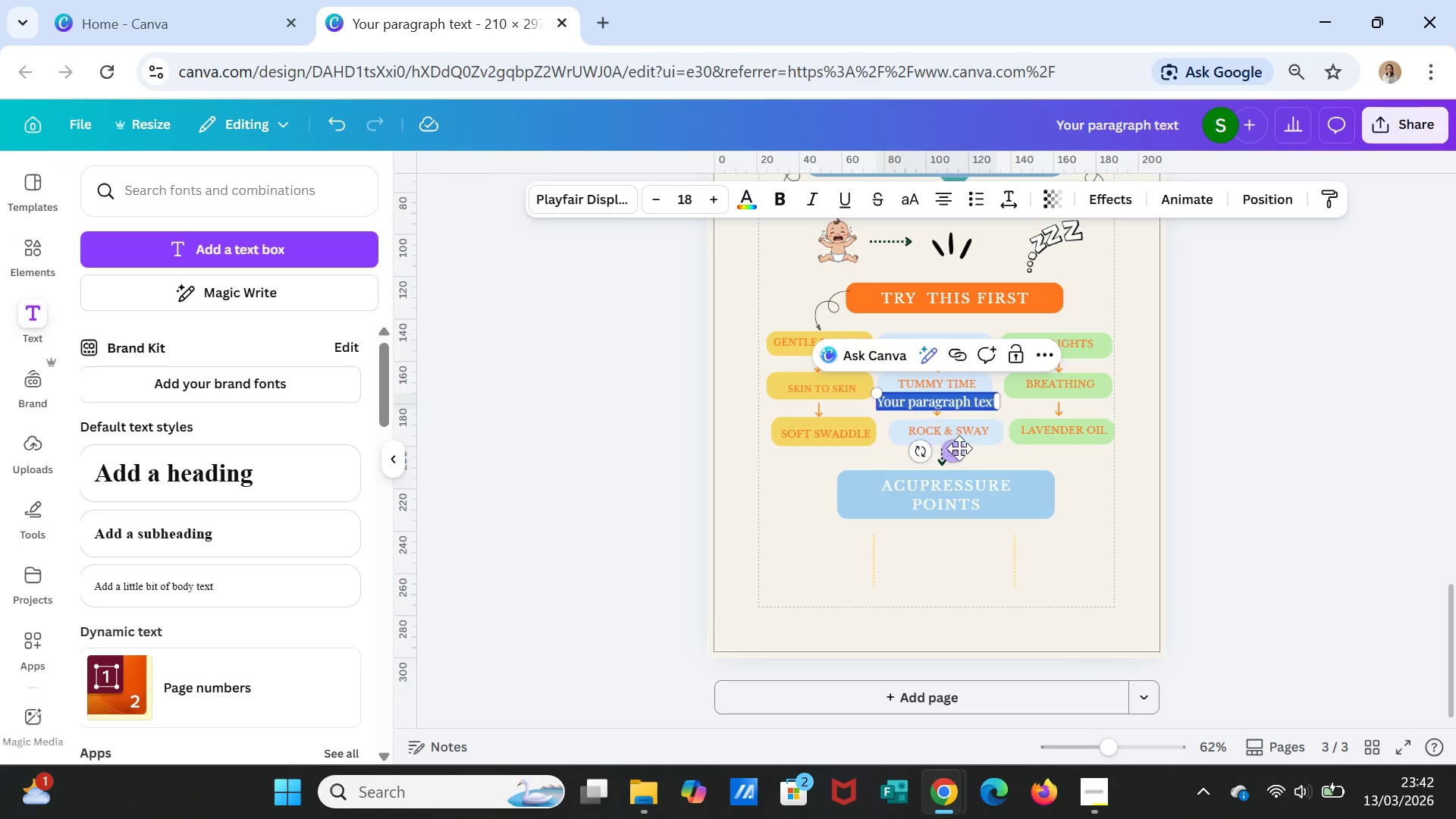 
left_click_drag(start_coordinate=[956, 451], to_coordinate=[841, 623])
 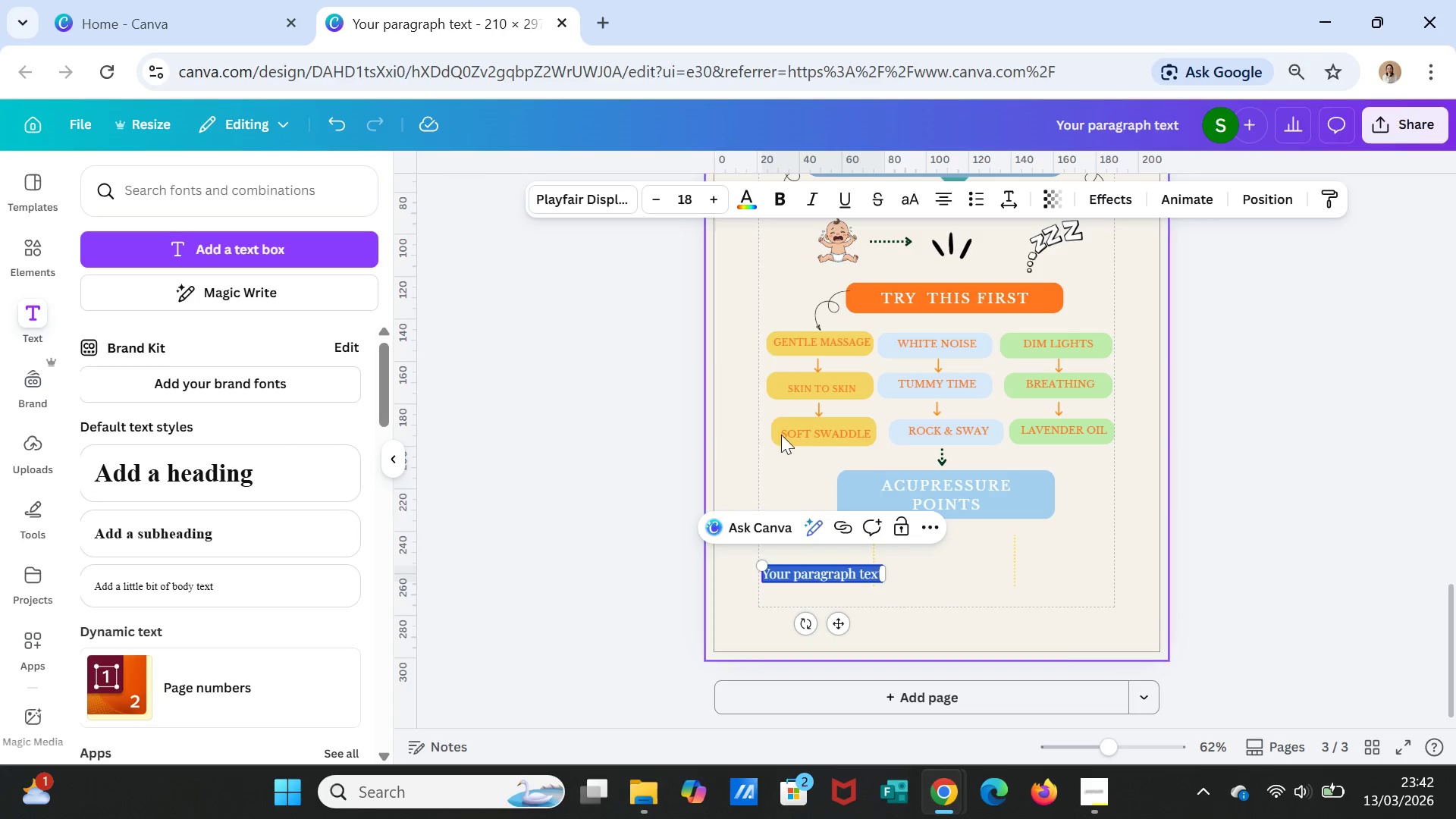 
left_click([785, 430])
 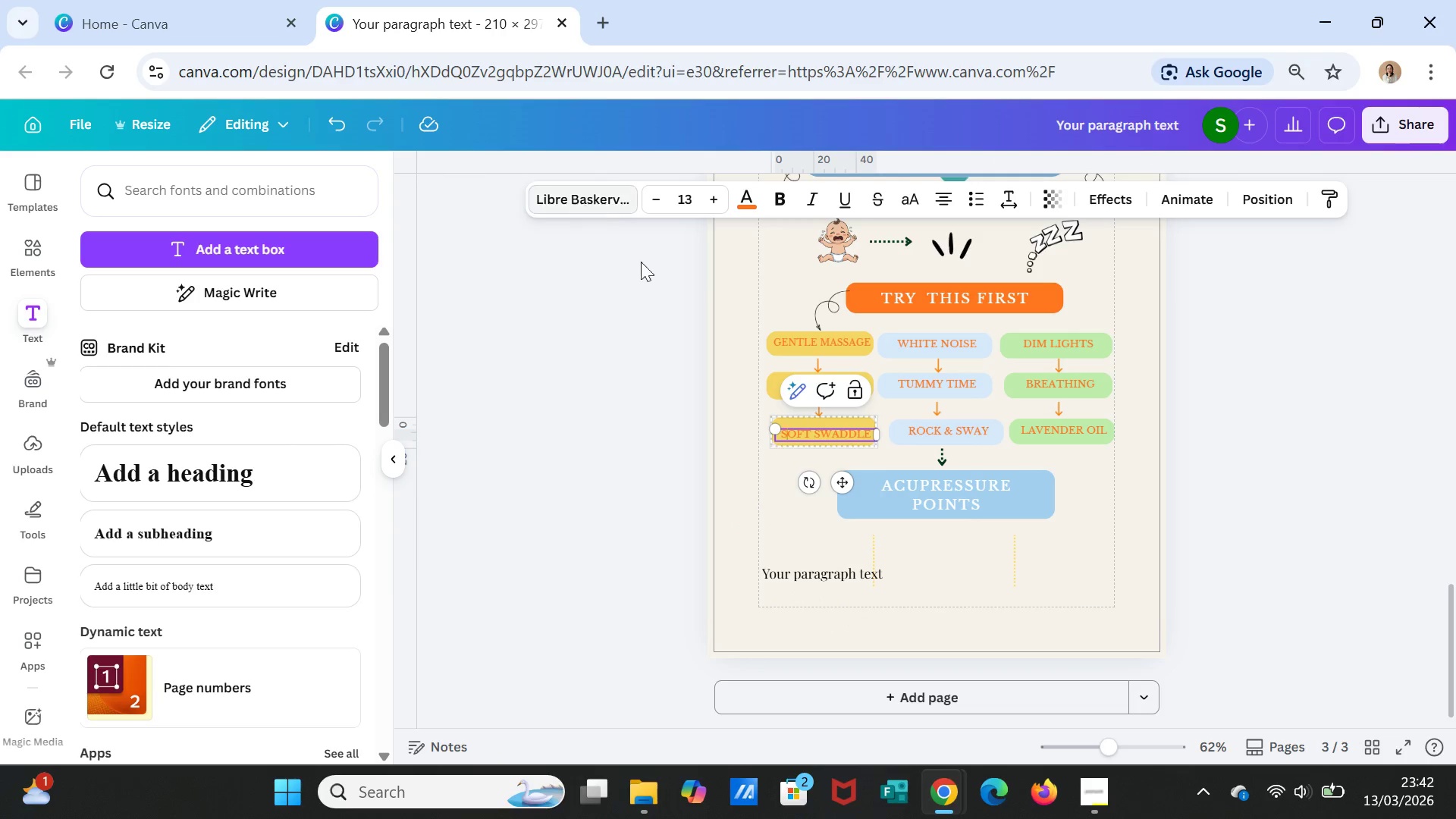 
left_click([971, 584])
 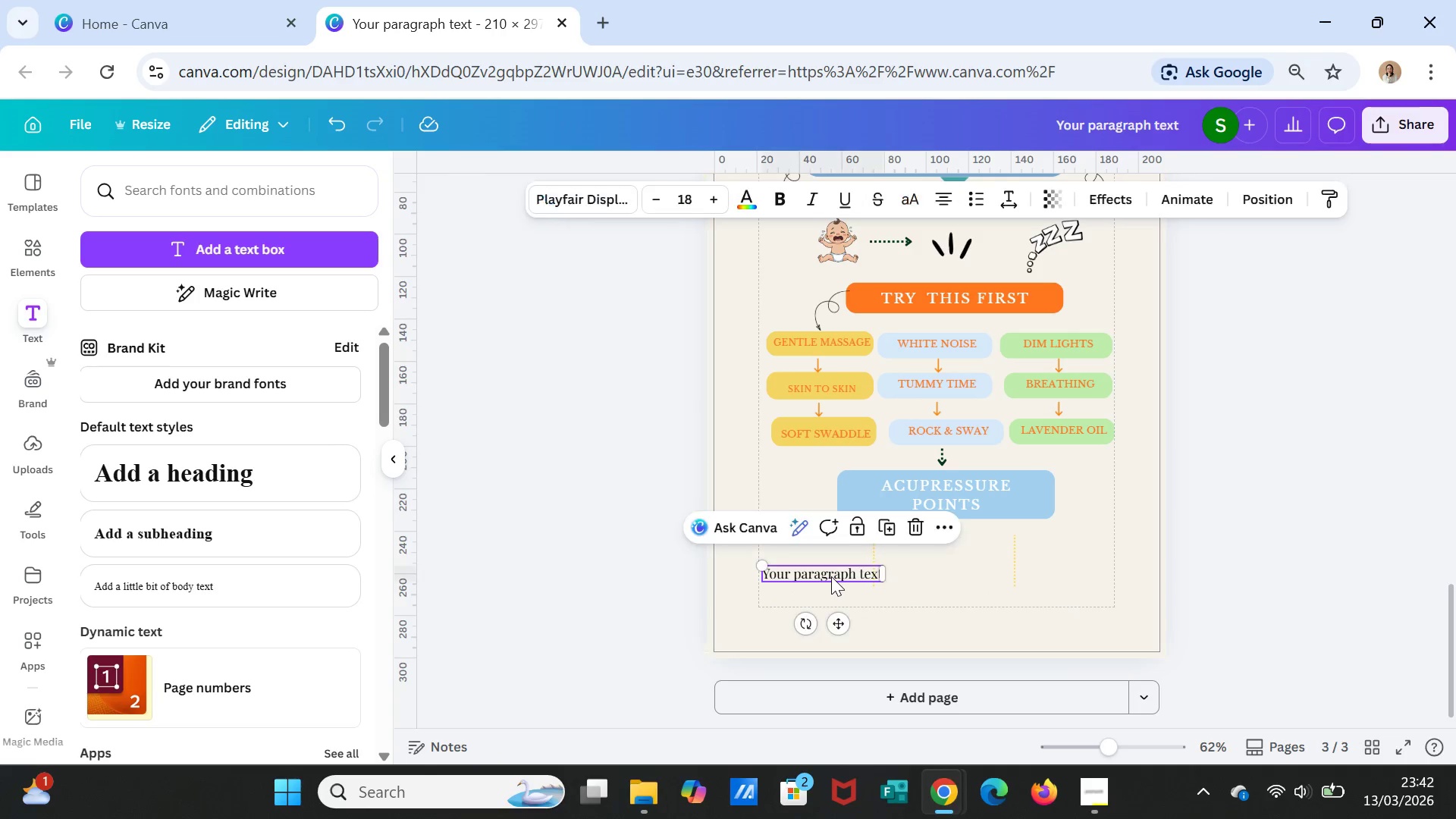 
double_click([831, 576])
 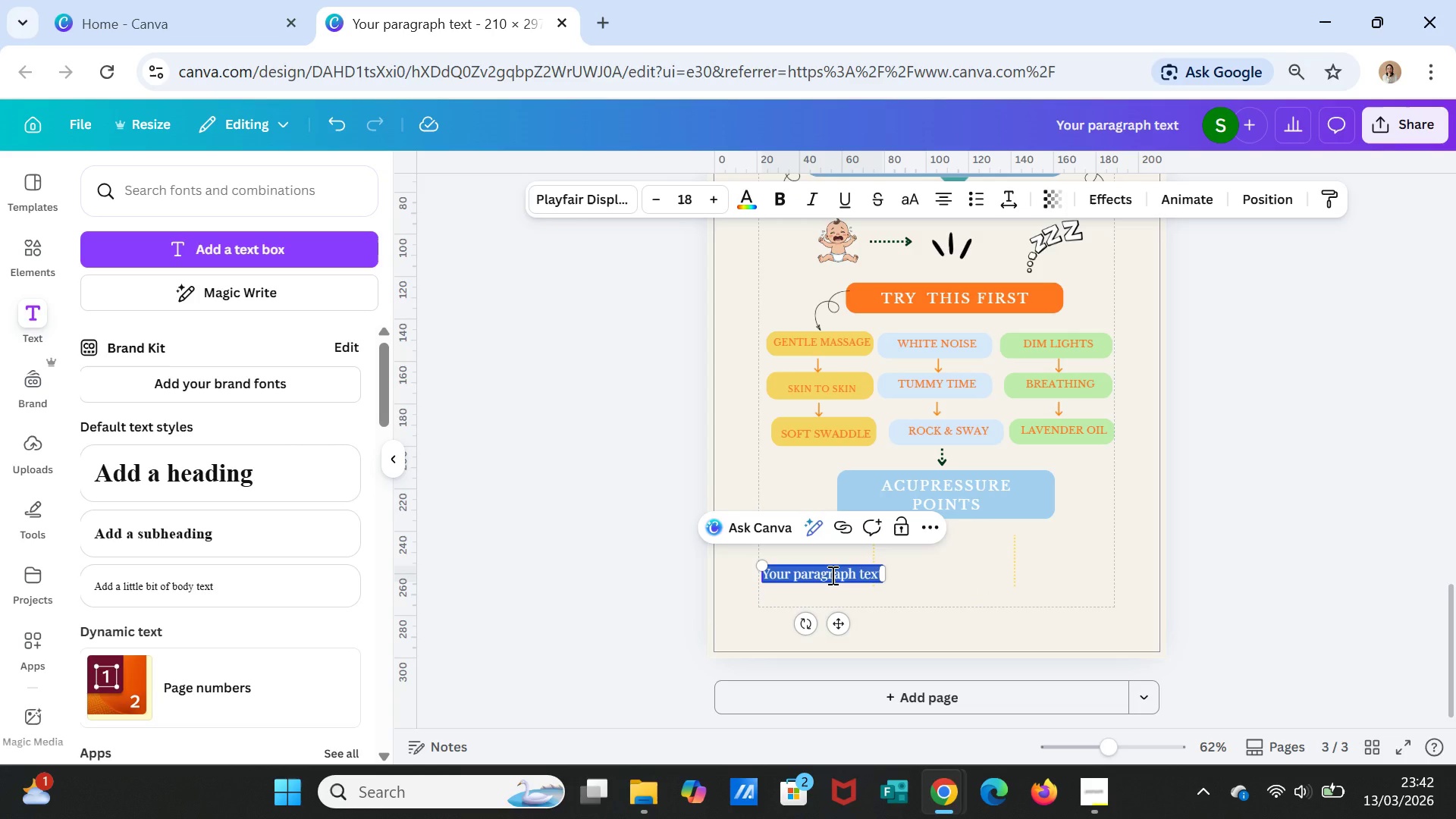 
type(FOREE)
key(Backspace)
key(Backspace)
type(EHEAD)
 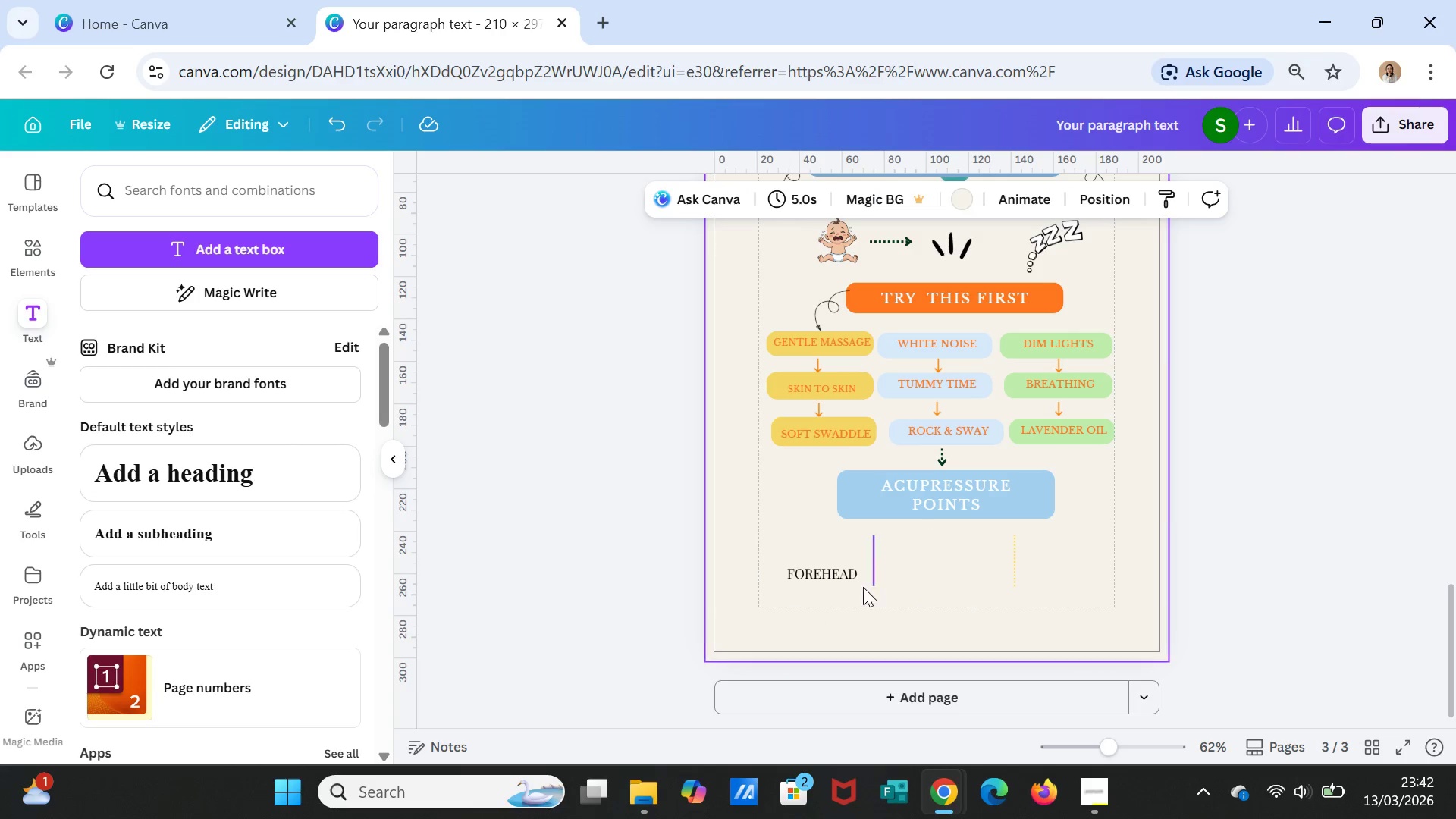 
left_click([842, 570])
 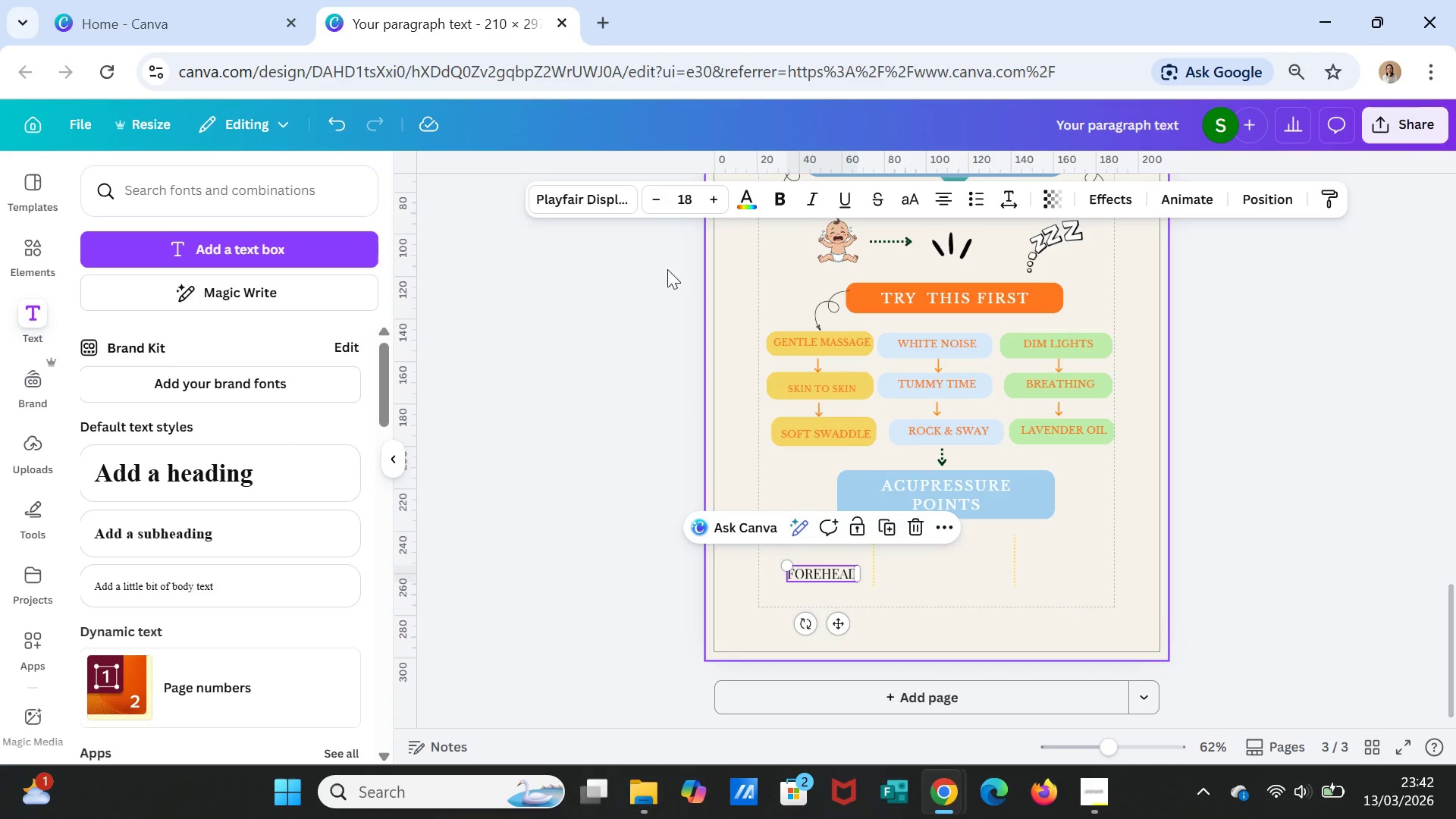 
left_click([594, 199])
 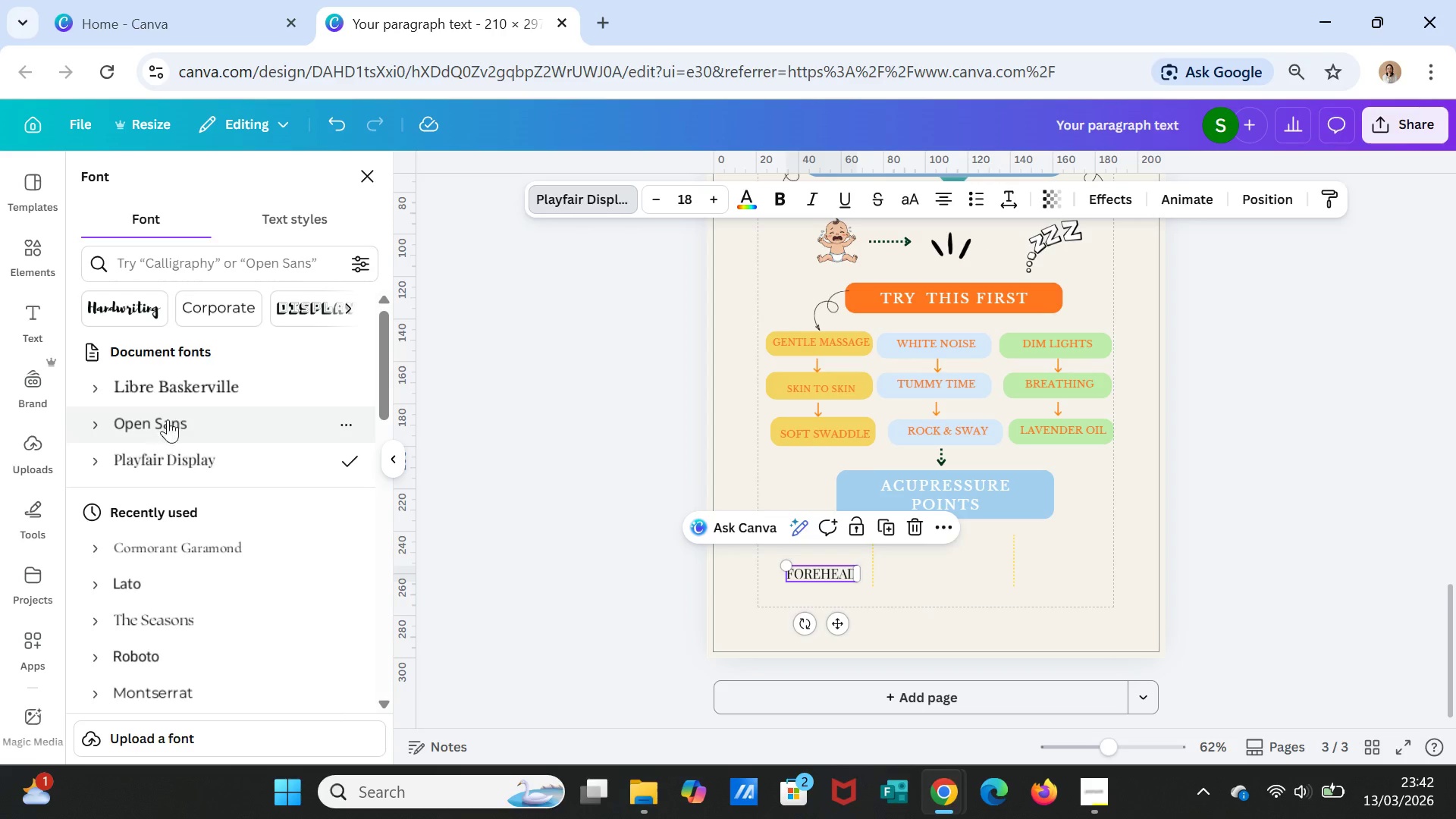 
left_click([168, 384])
 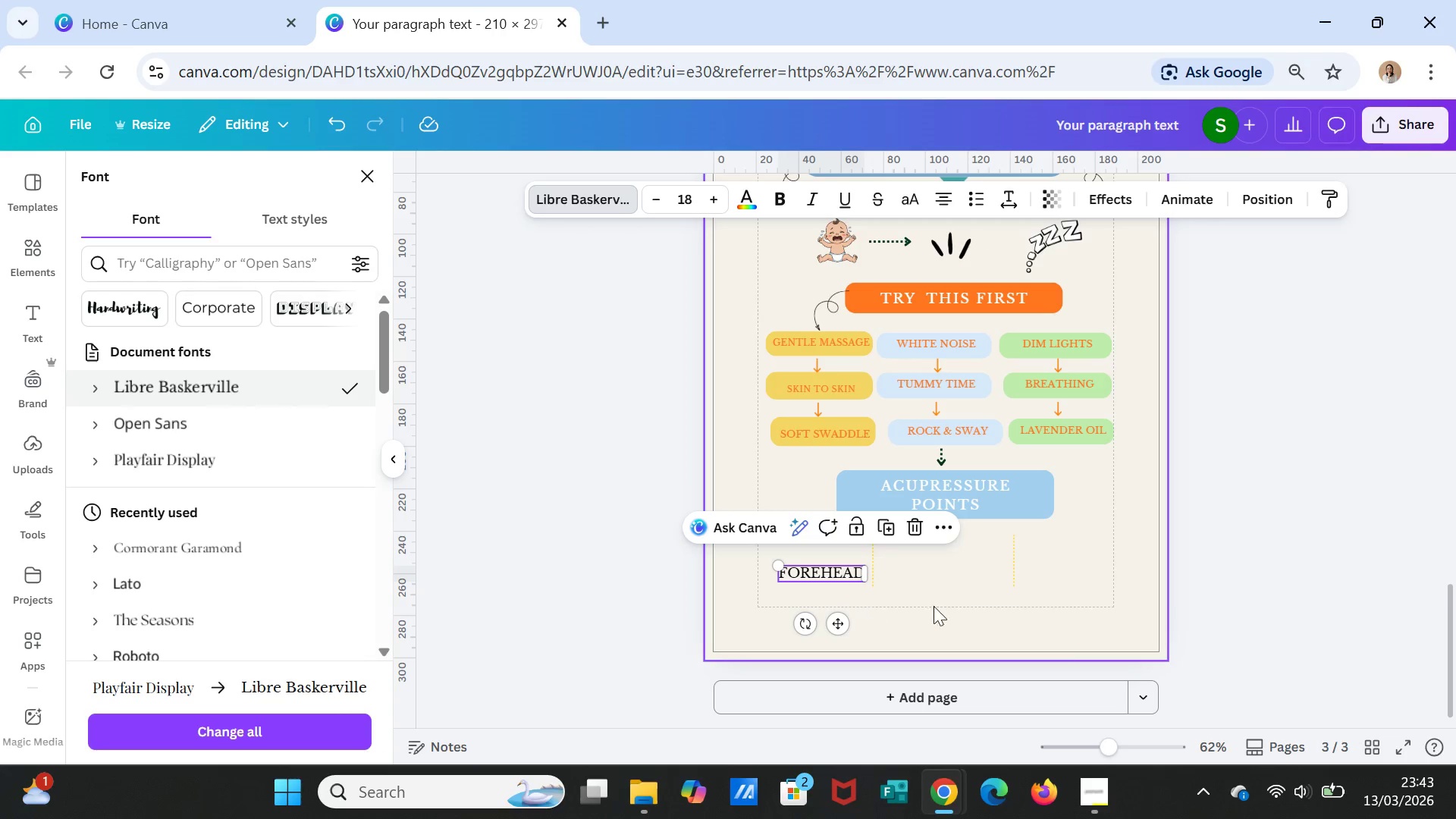 
left_click([933, 588])
 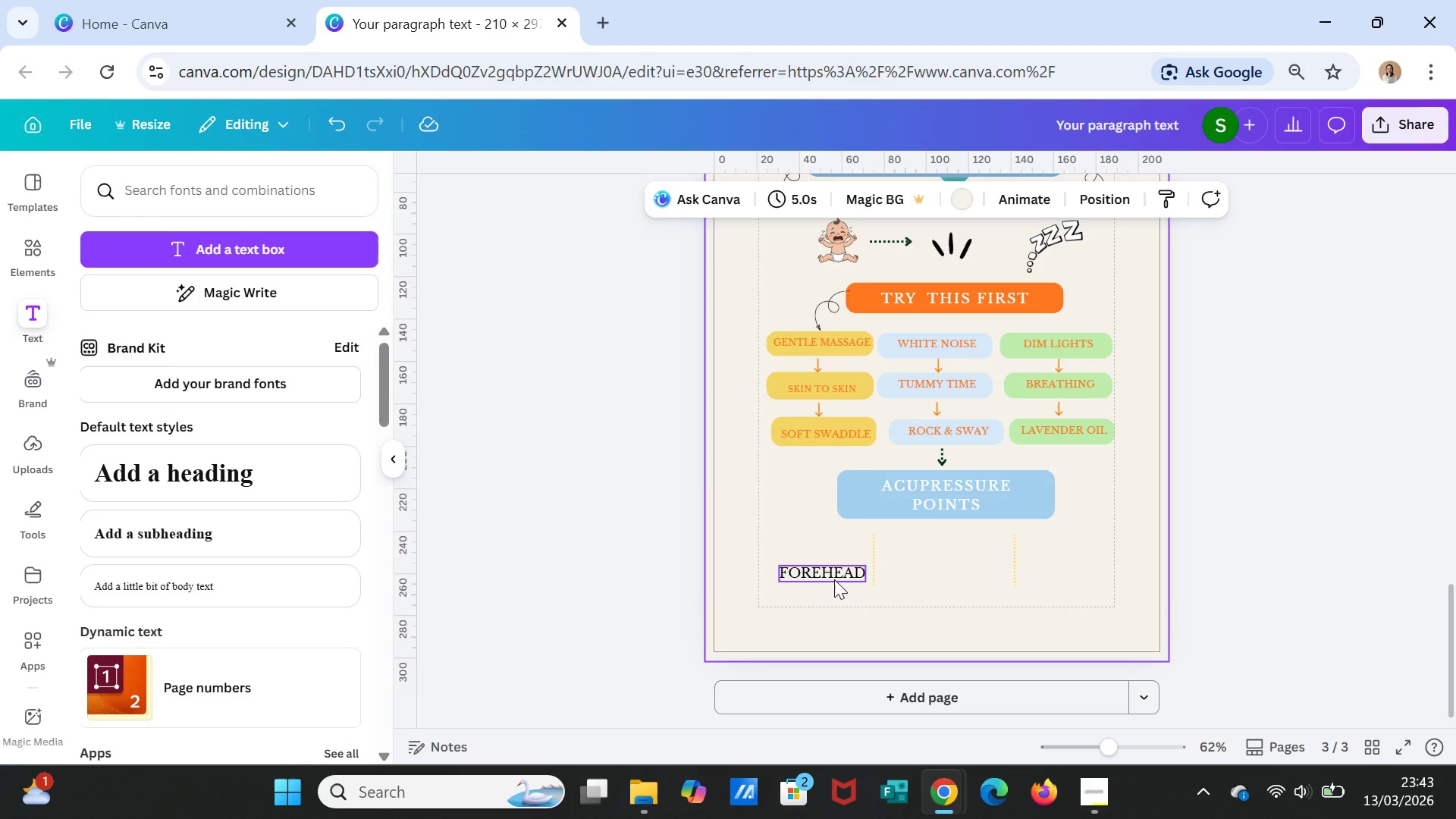 
left_click([833, 579])
 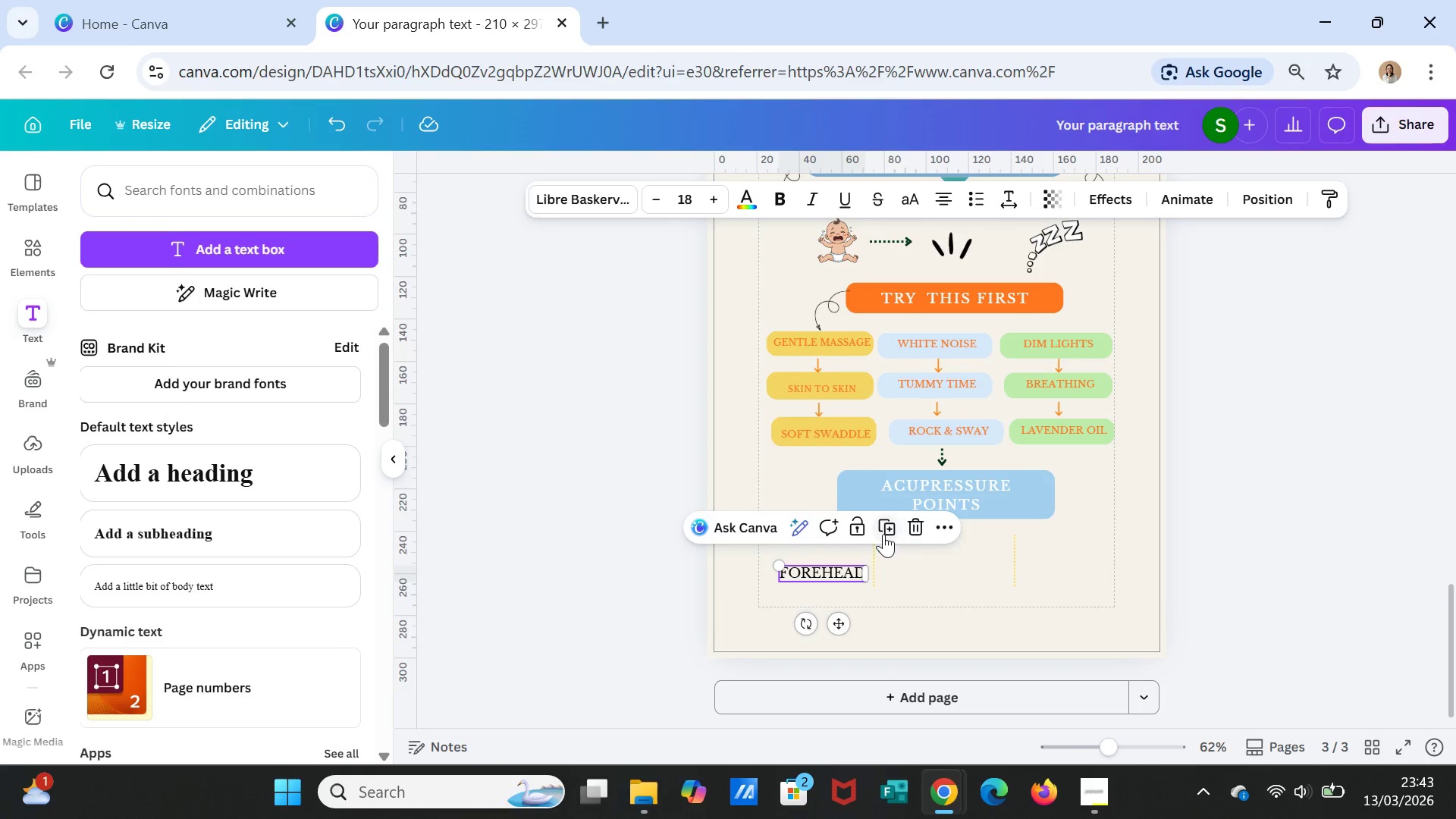 
left_click([884, 529])
 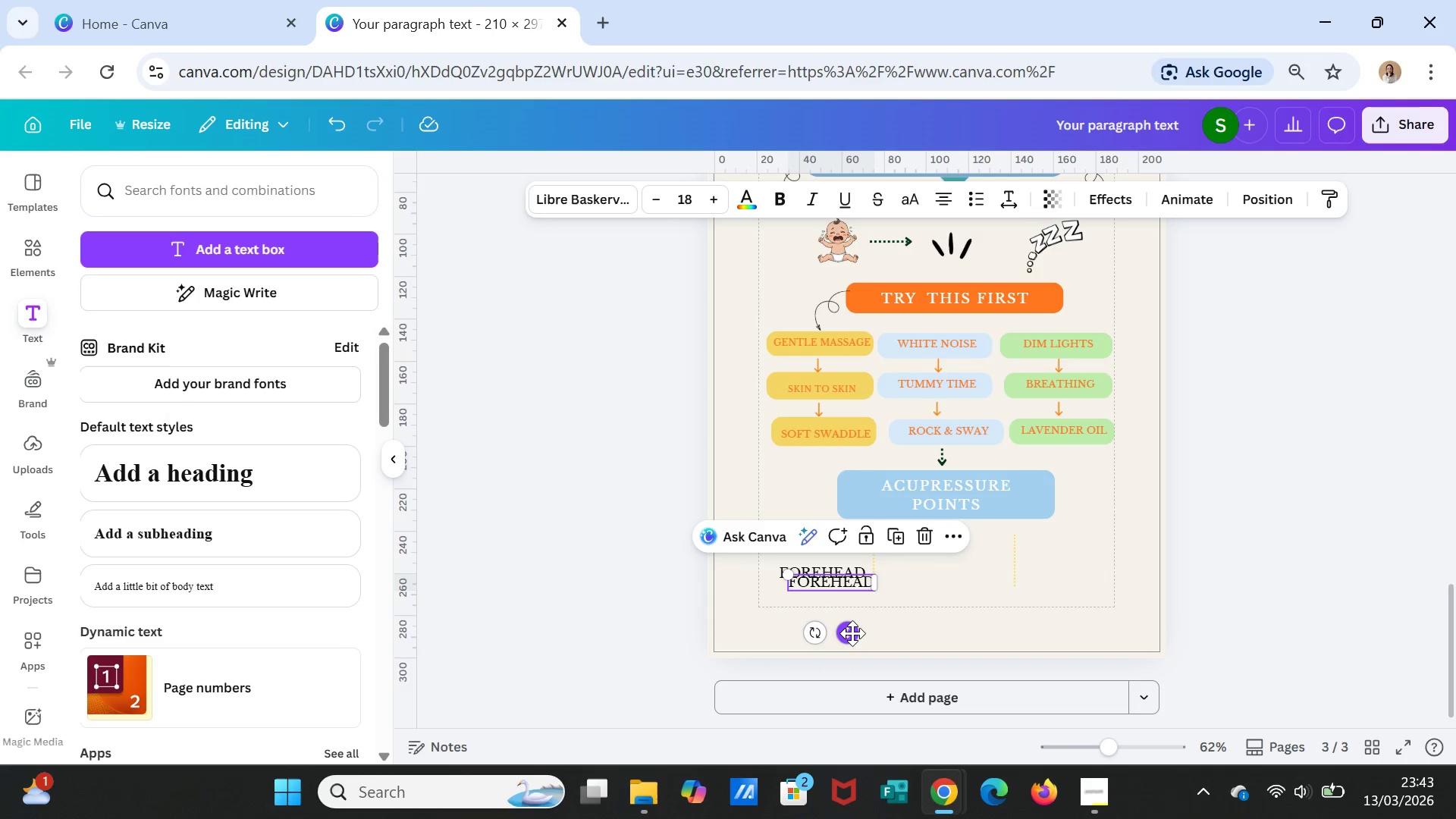 
left_click_drag(start_coordinate=[851, 635], to_coordinate=[949, 627])
 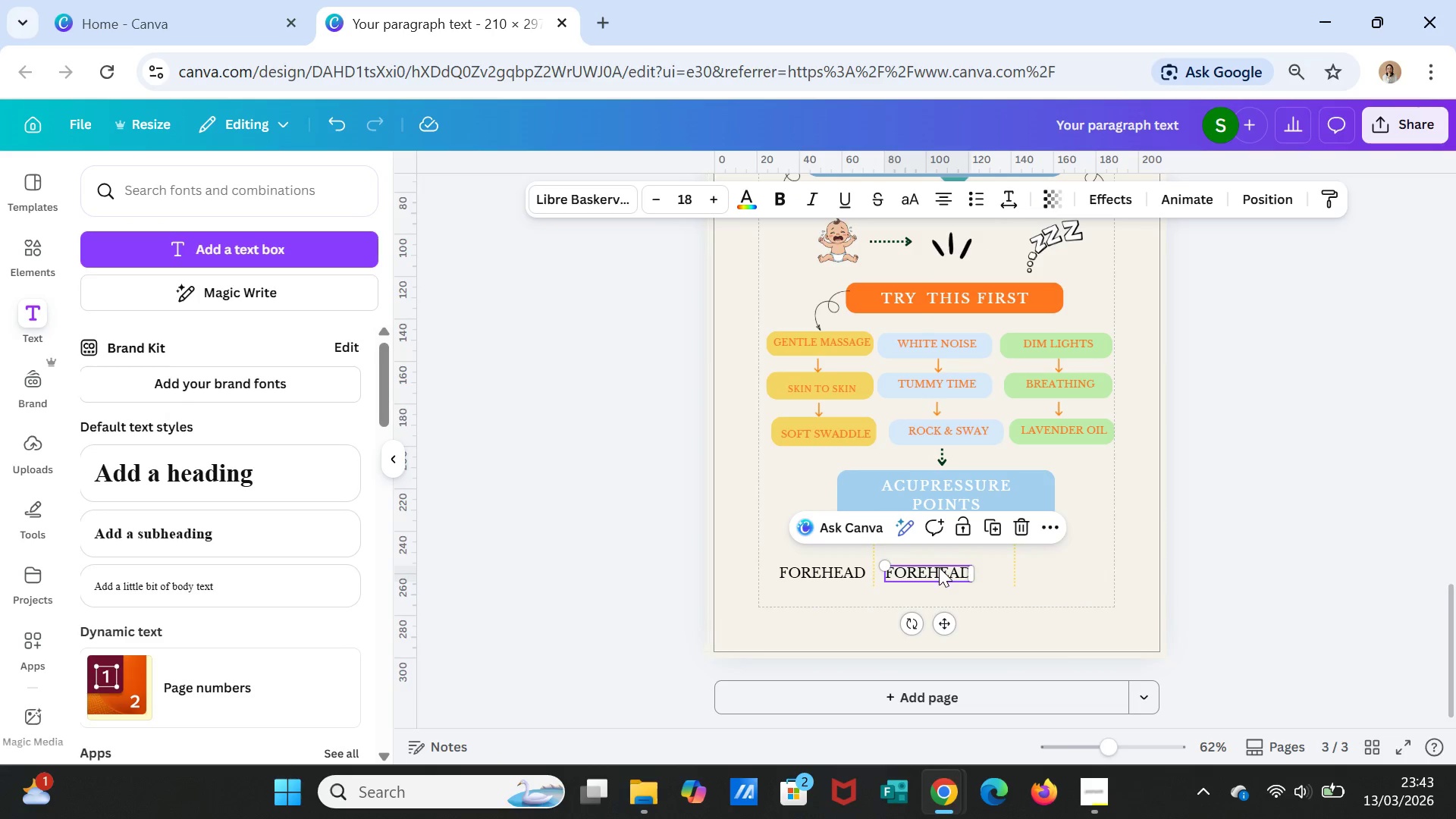 
double_click([939, 573])
 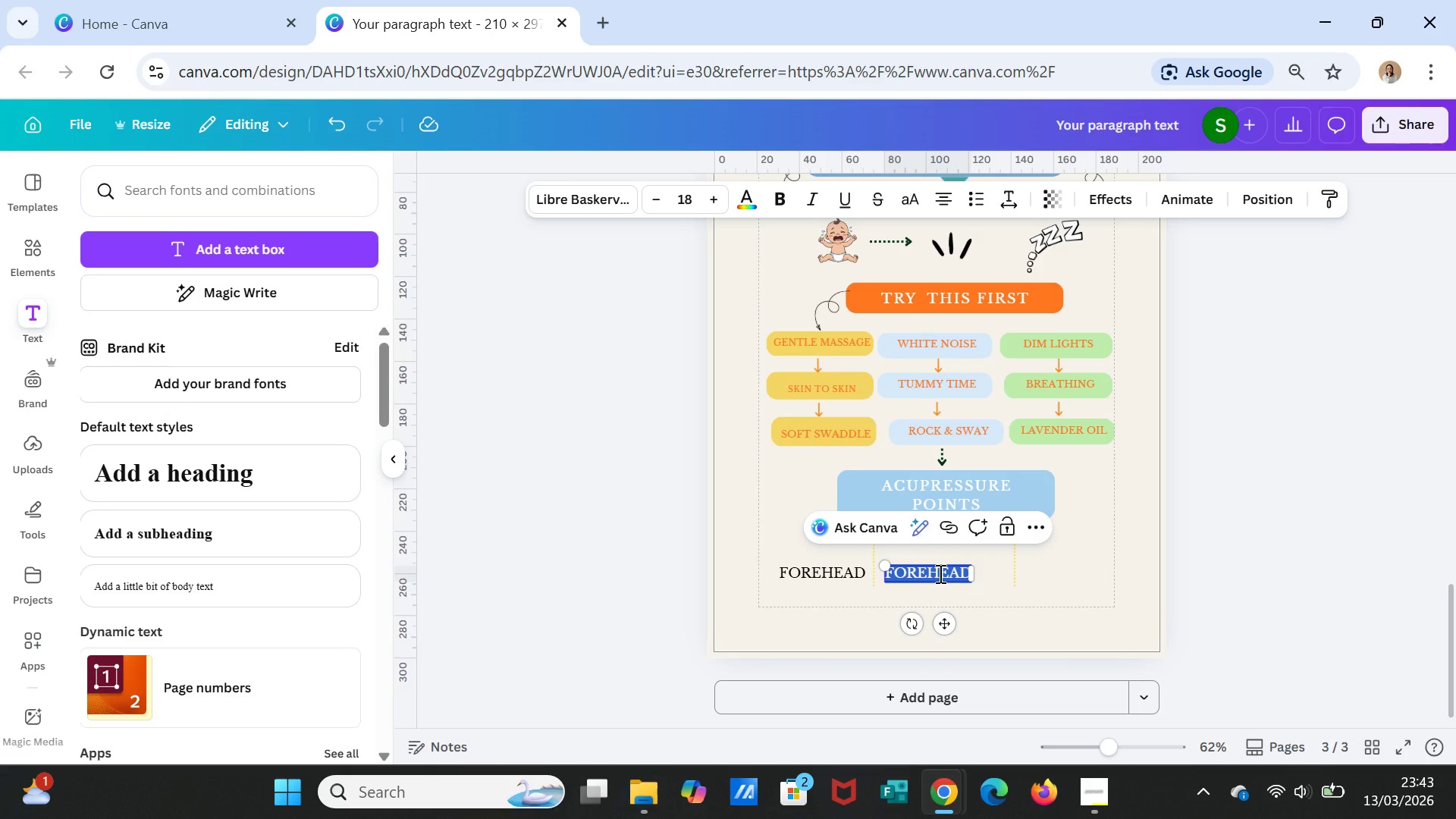 
type(CHEST)
 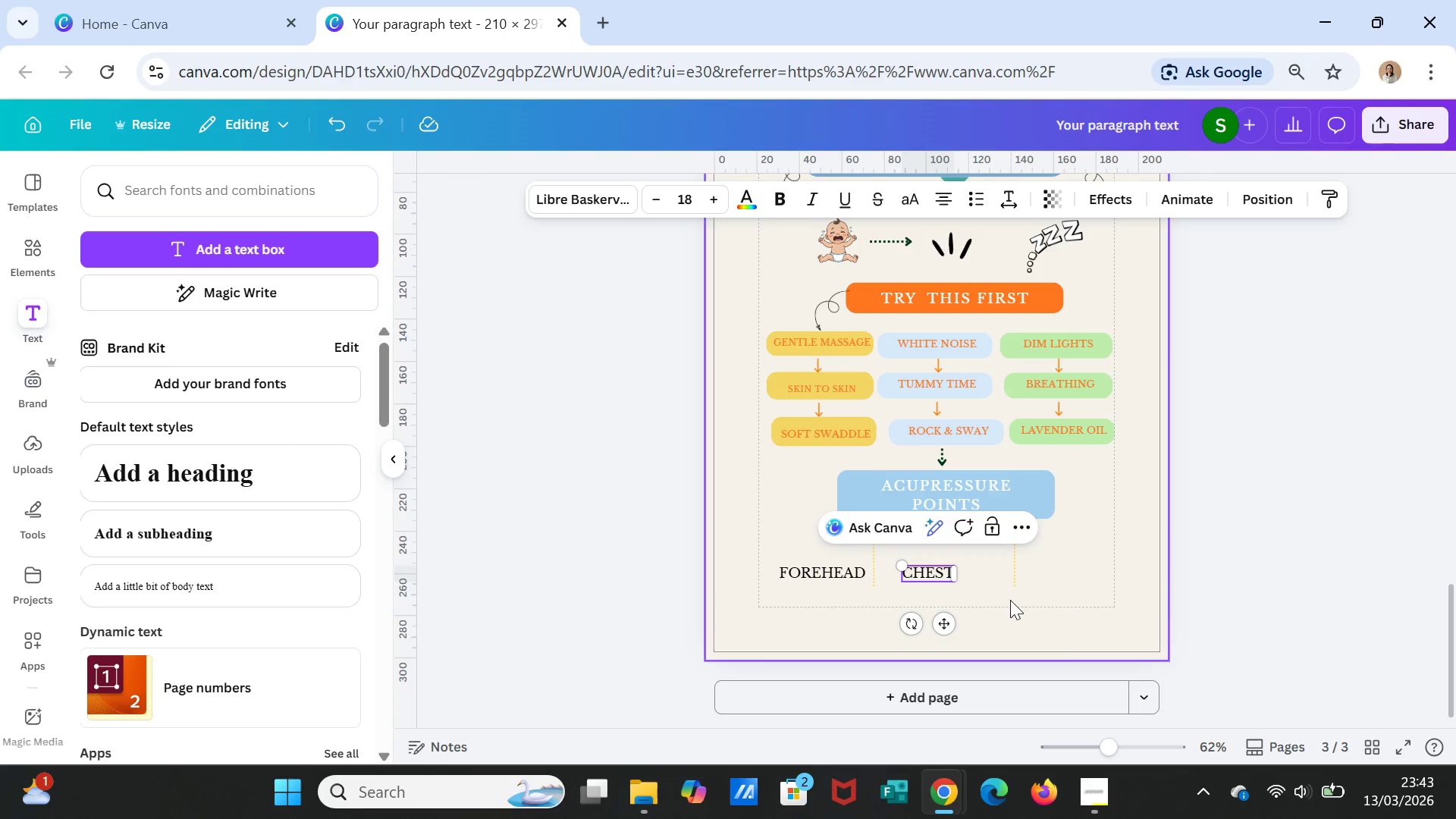 
left_click([1031, 598])
 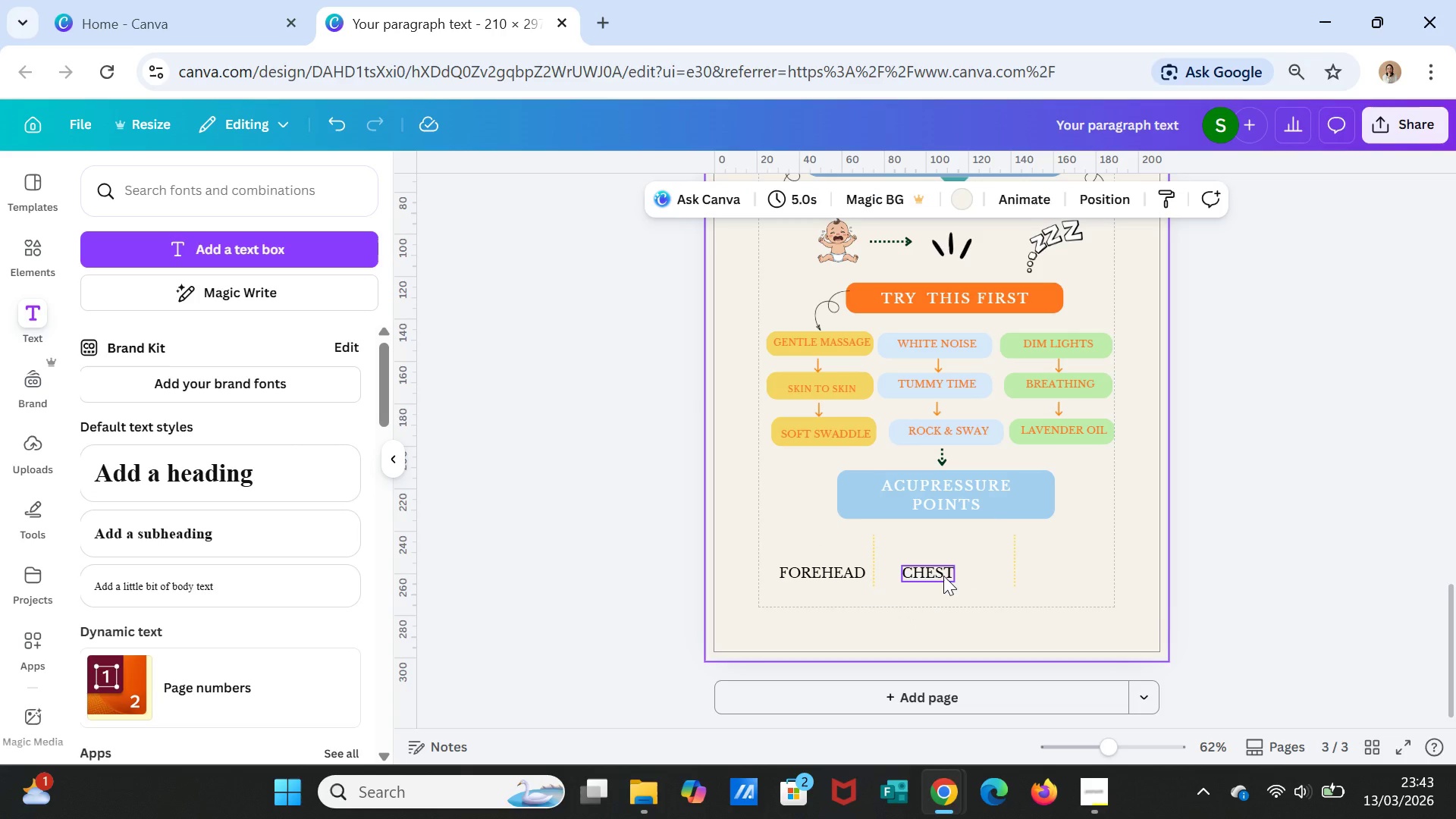 
left_click([943, 576])
 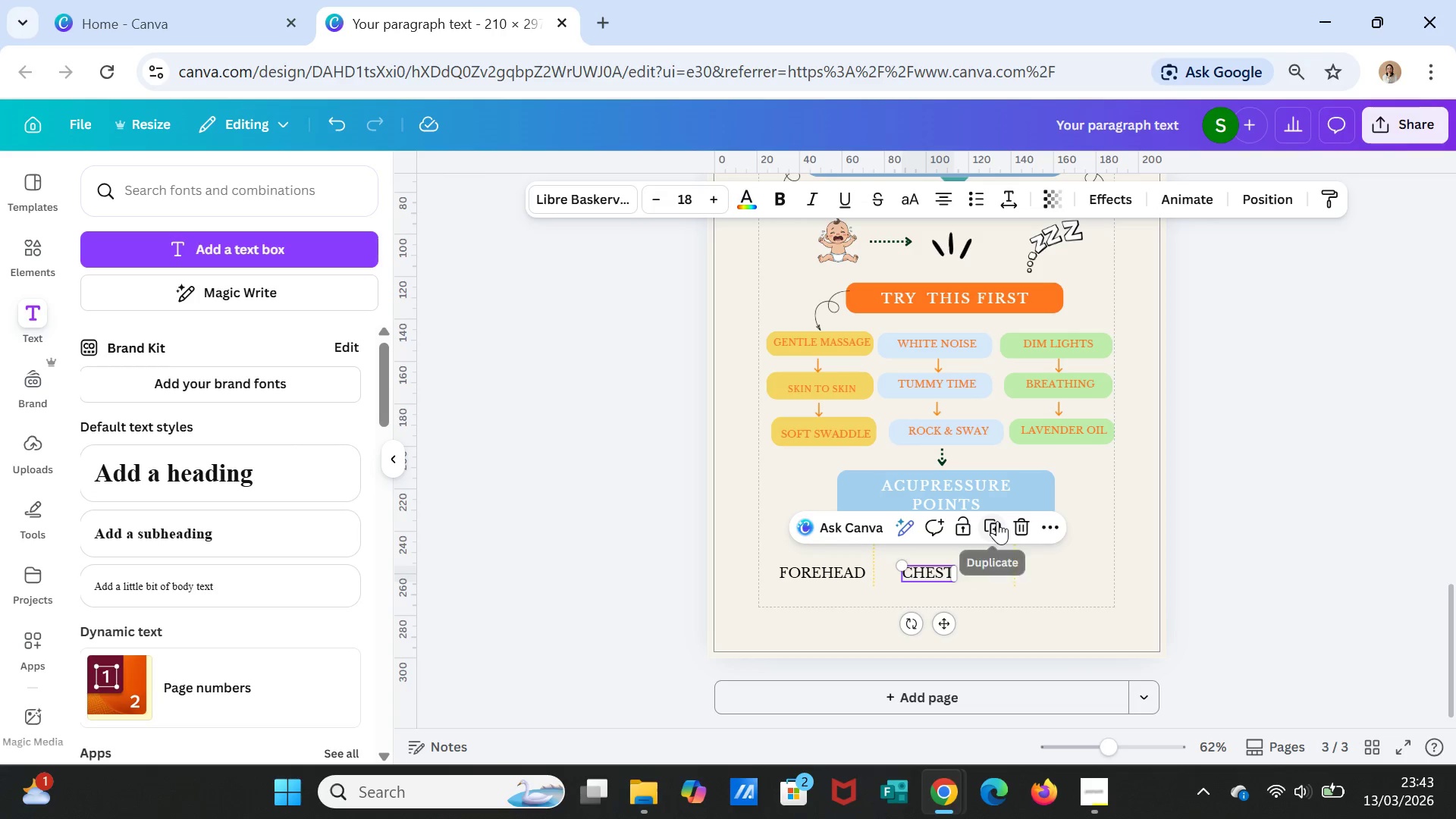 
left_click([997, 521])
 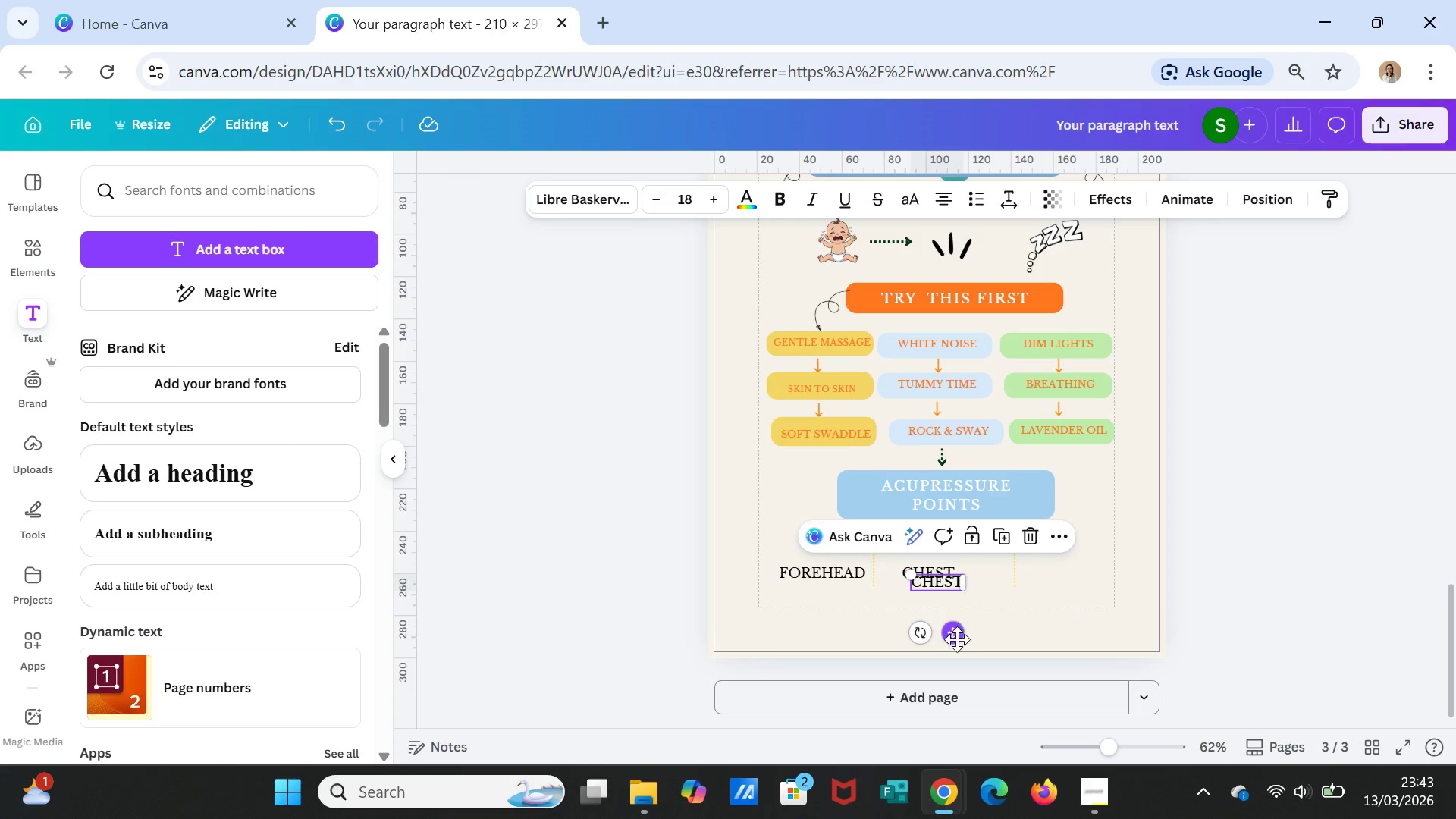 
left_click_drag(start_coordinate=[957, 639], to_coordinate=[1075, 630])
 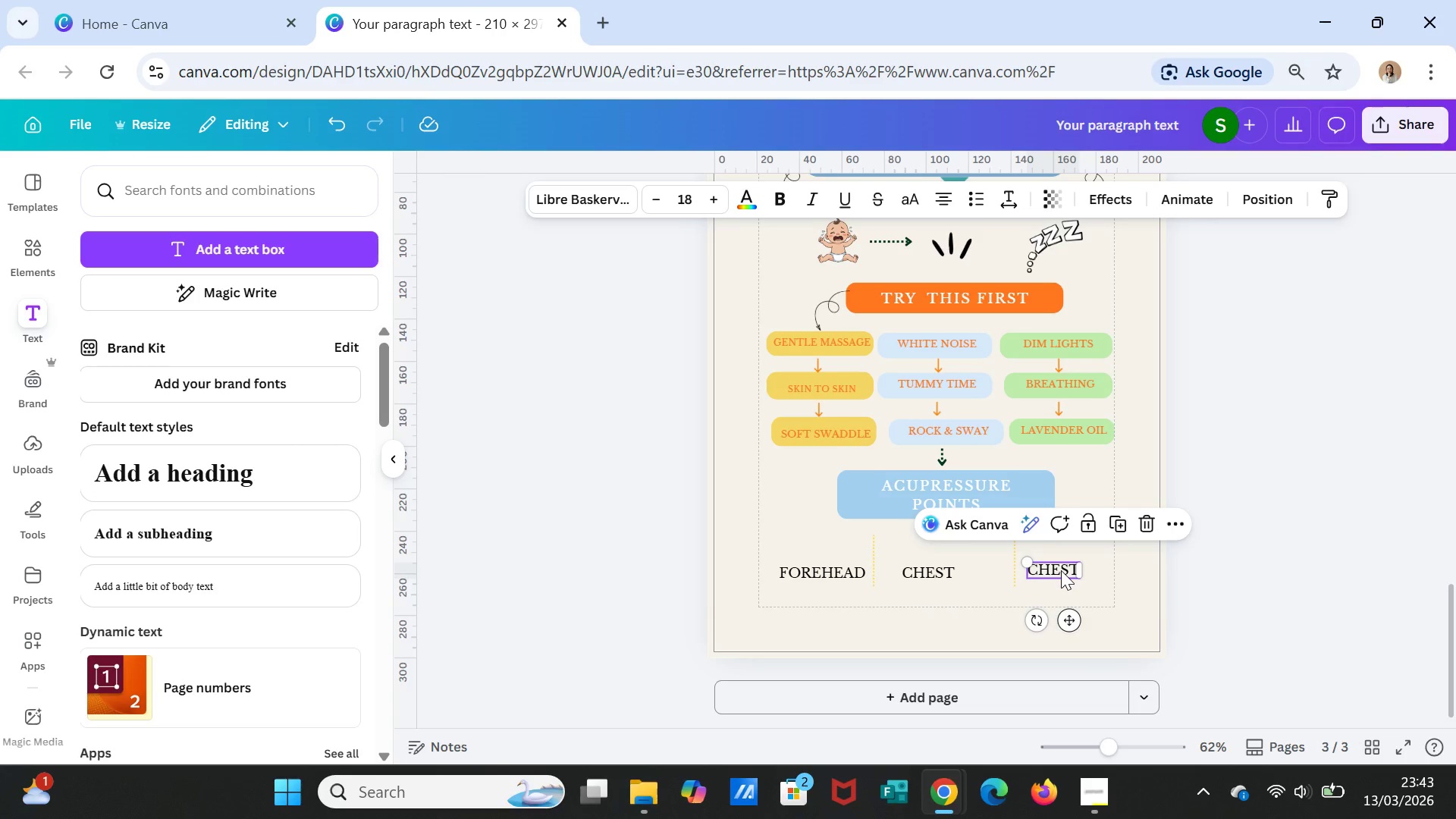 